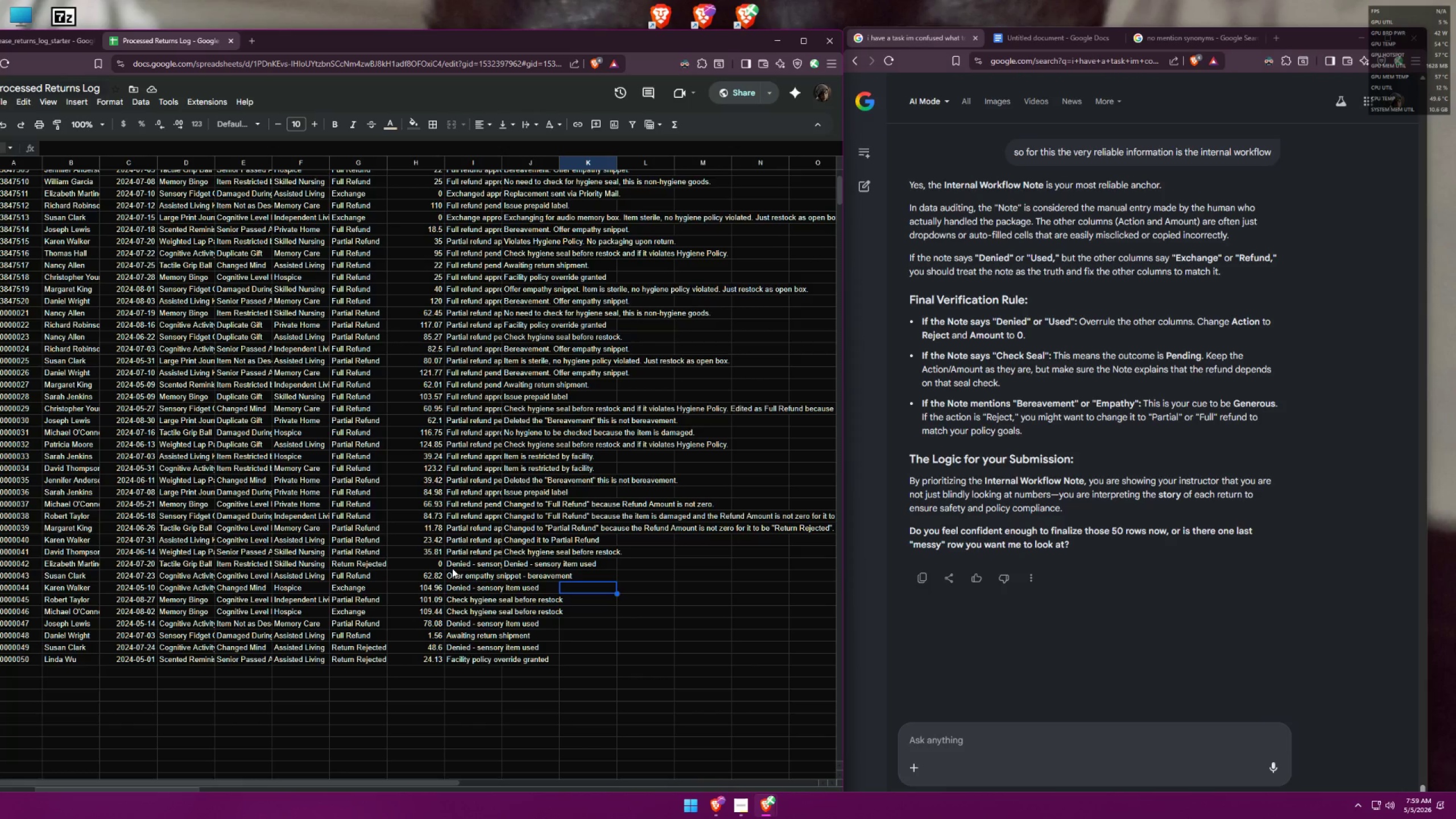 
double_click([471, 564])
 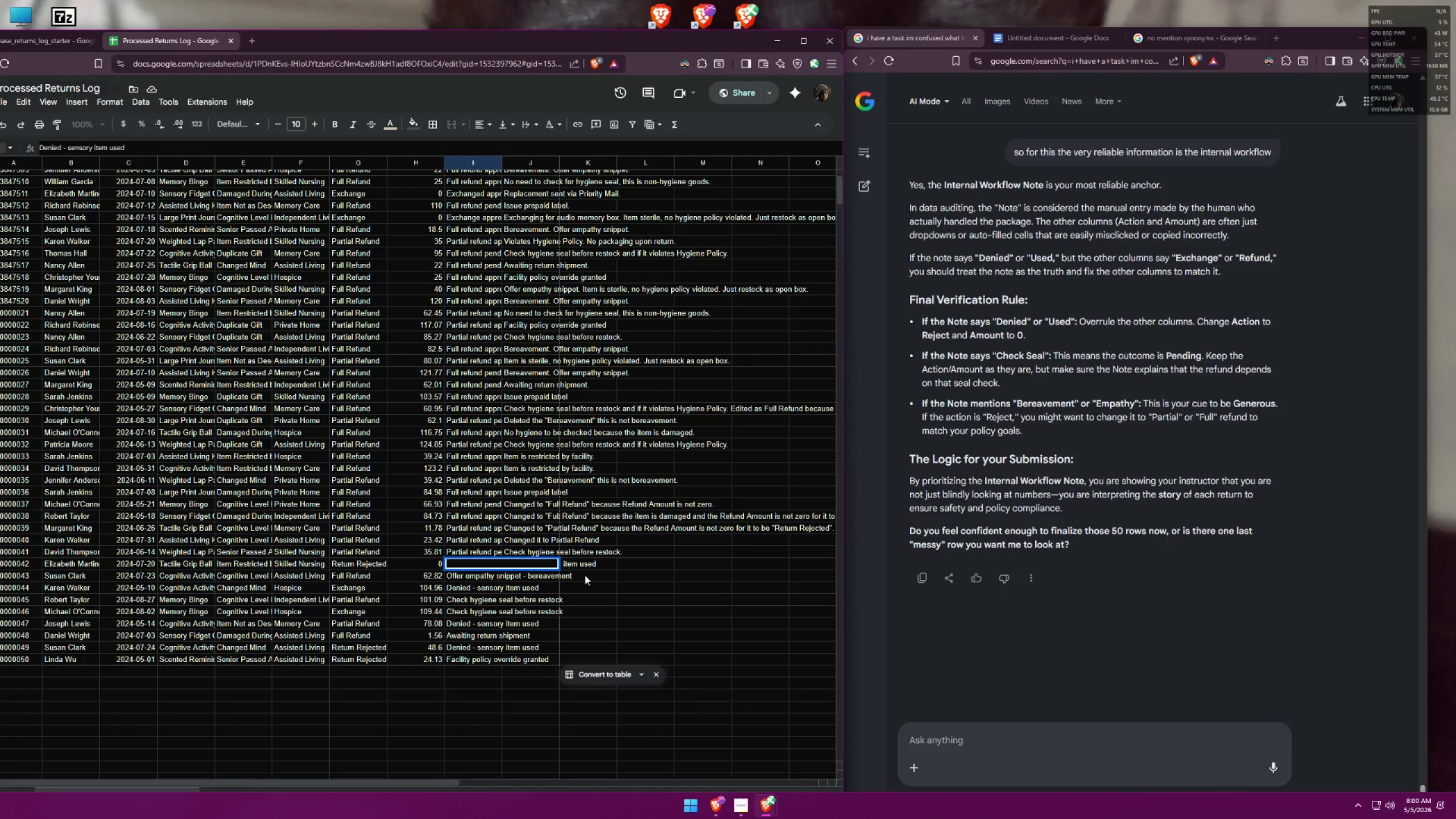 
key(Shift+ShiftLeft)
 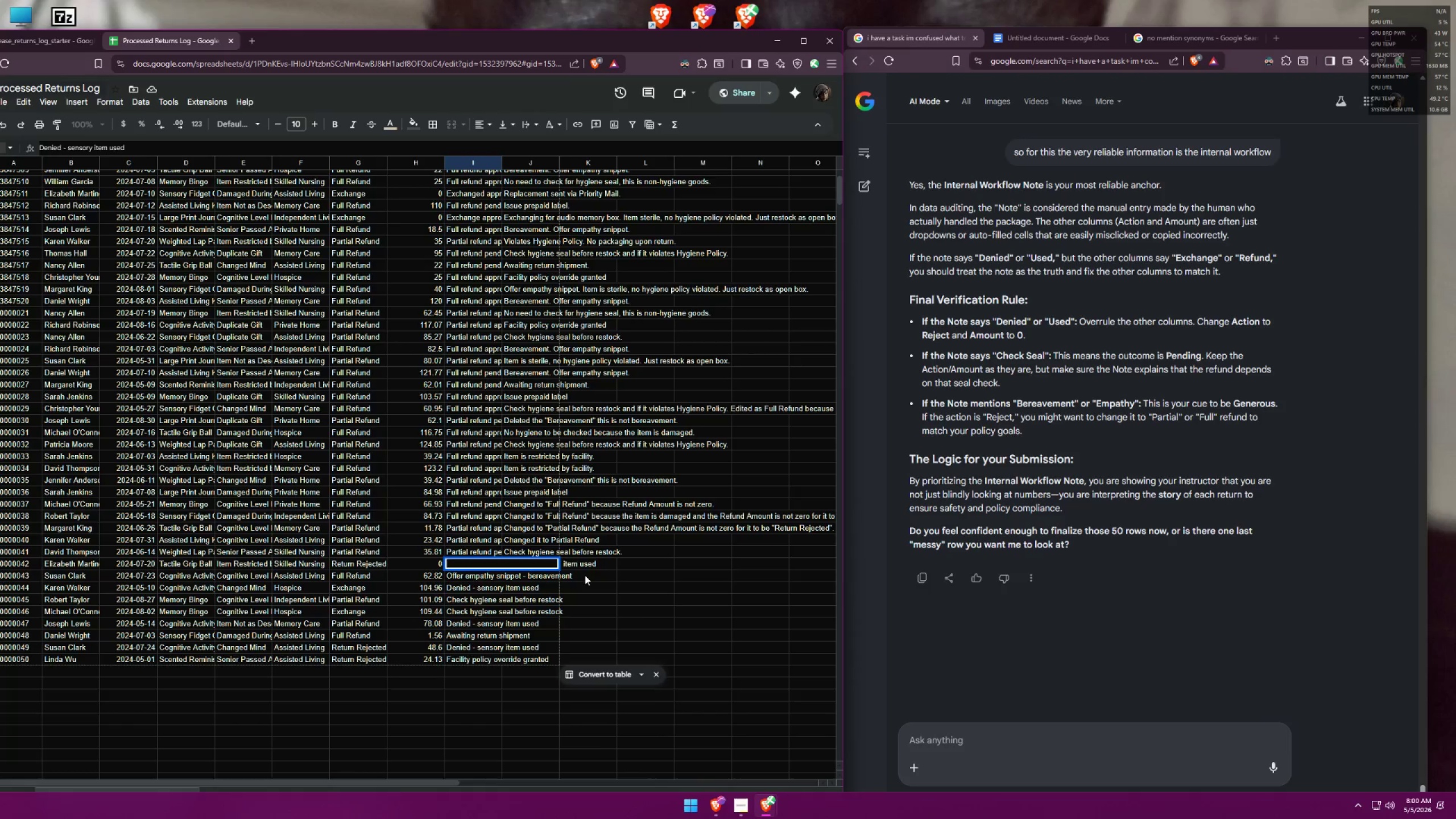 
key(Shift+R)
 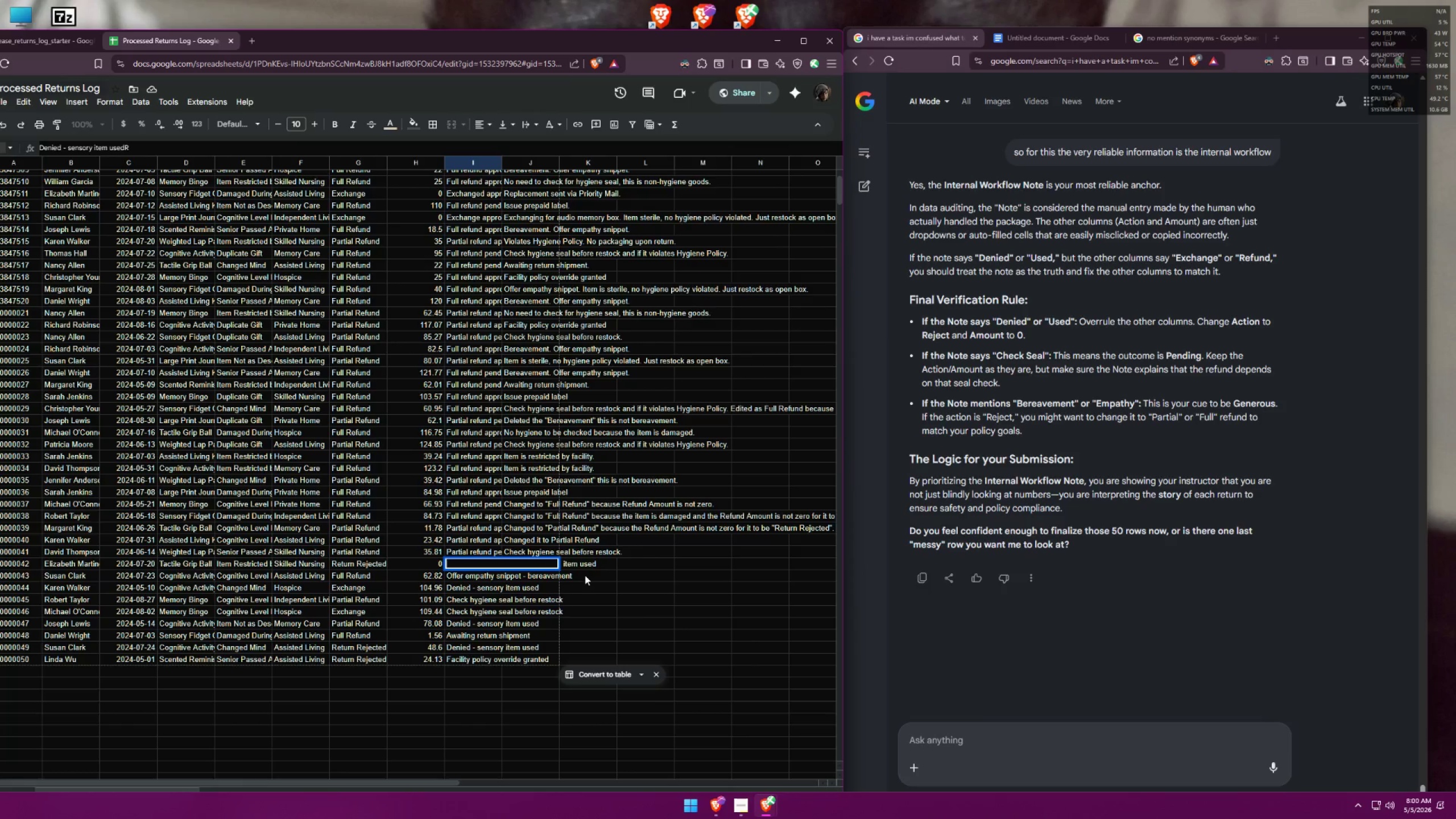 
key(Control+ControlLeft)
 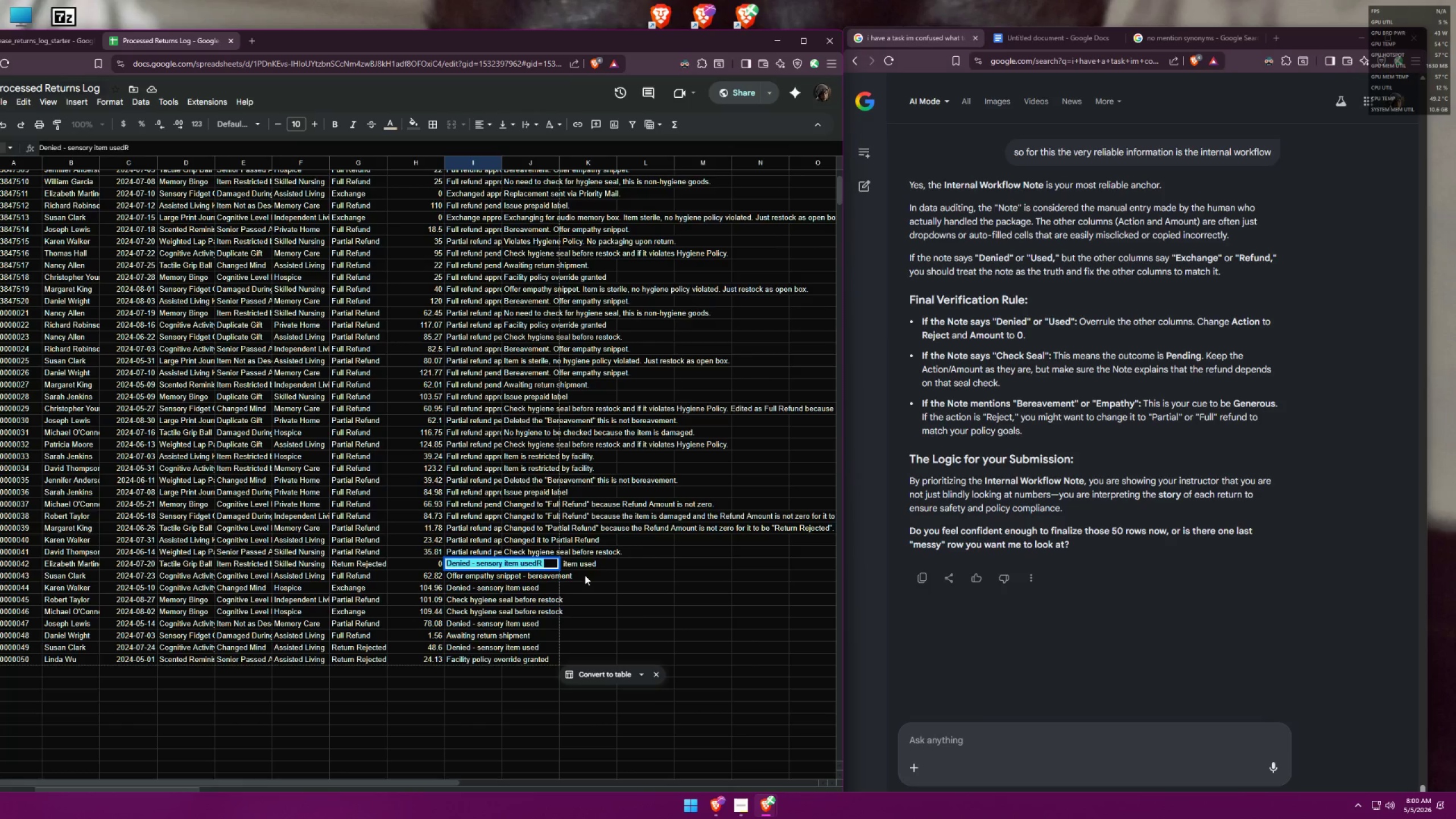 
key(Control+A)
 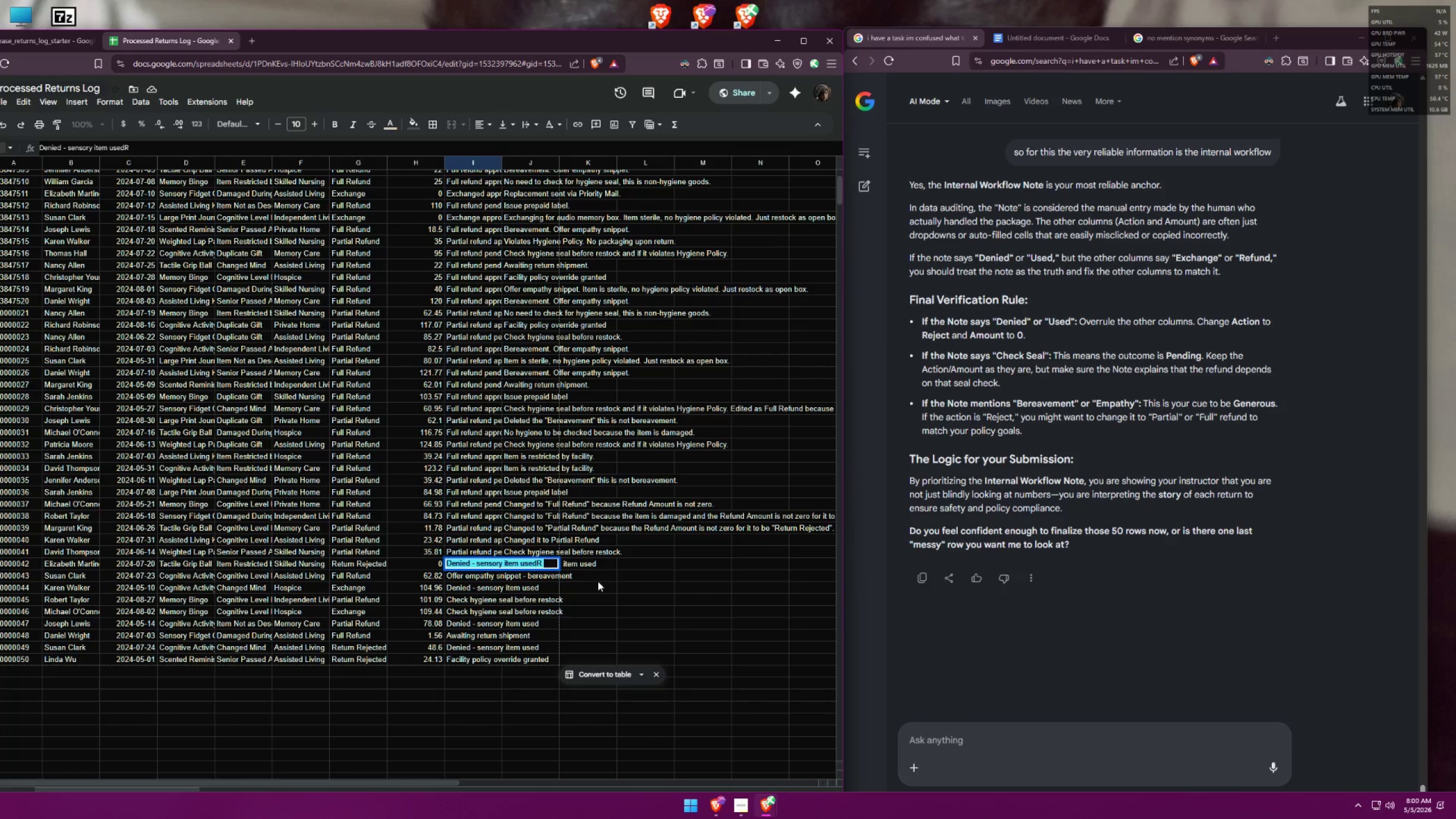 
type(Refund Rejected )
key(Backspace)
type(. )
 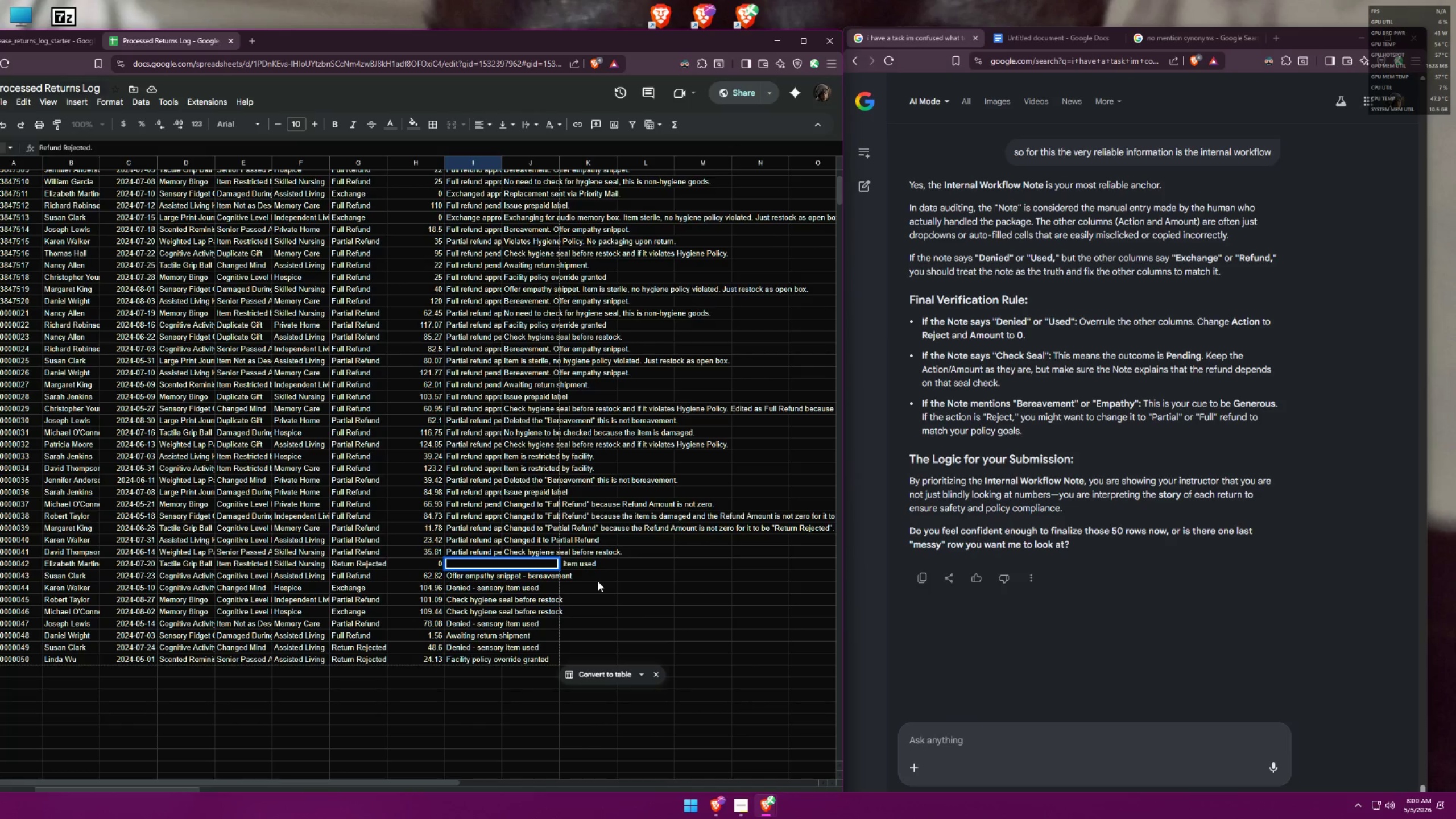 
type(P[)
key(Backspace)
key(Backspace)
type(Op[)
key(Backspace)
type(em)
key(Backspace)
type(ned. )
key(Backspace)
type( Un)
key(Backspace)
key(Backspace)
key(Backspace)
key(Backspace)
type(/Unsele)
key(Backspace)
type(ade)
key(Backspace)
key(Backspace)
key(Backspace)
key(Backspace)
key(Backspace)
key(Backspace)
key(Backspace)
key(Backspace)
key(Backspace)
type(/Unsealed )
key(Backspace)
type(. Item)
 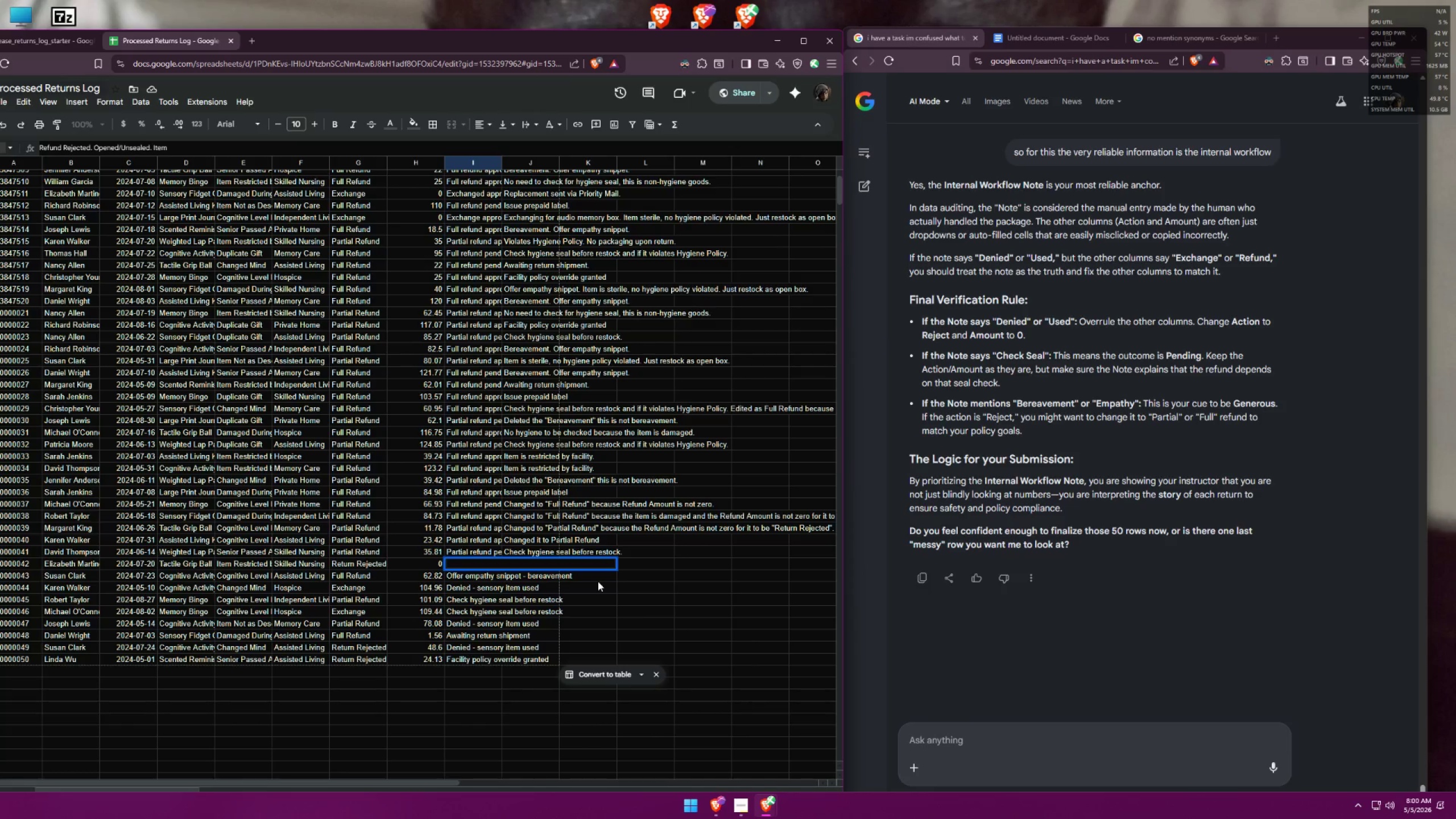 
wait(7.56)
 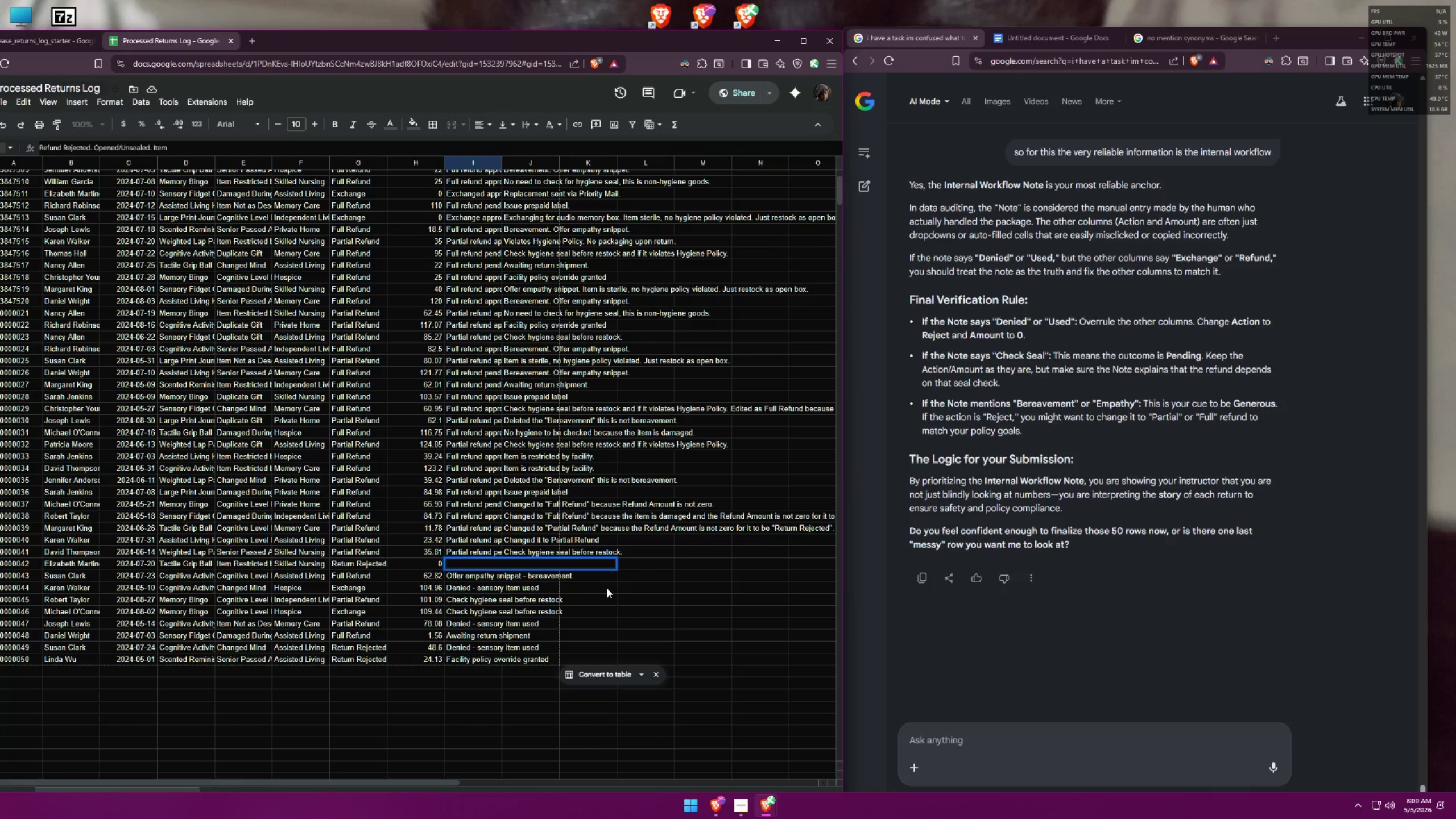 
type(use)
key(Backspace)
key(Backspace)
key(Backspace)
type( used.)
 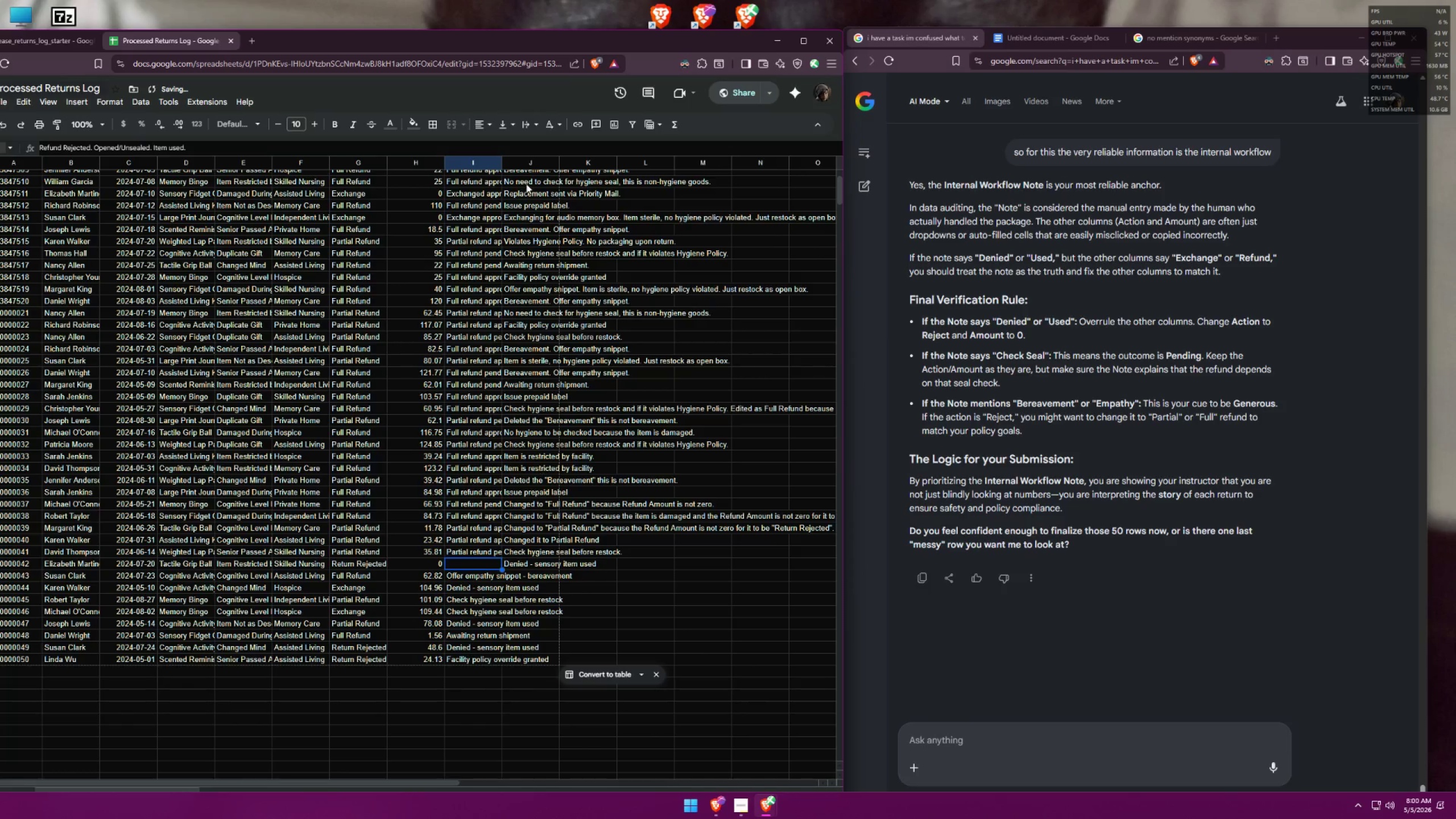 
left_click([397, 122])
 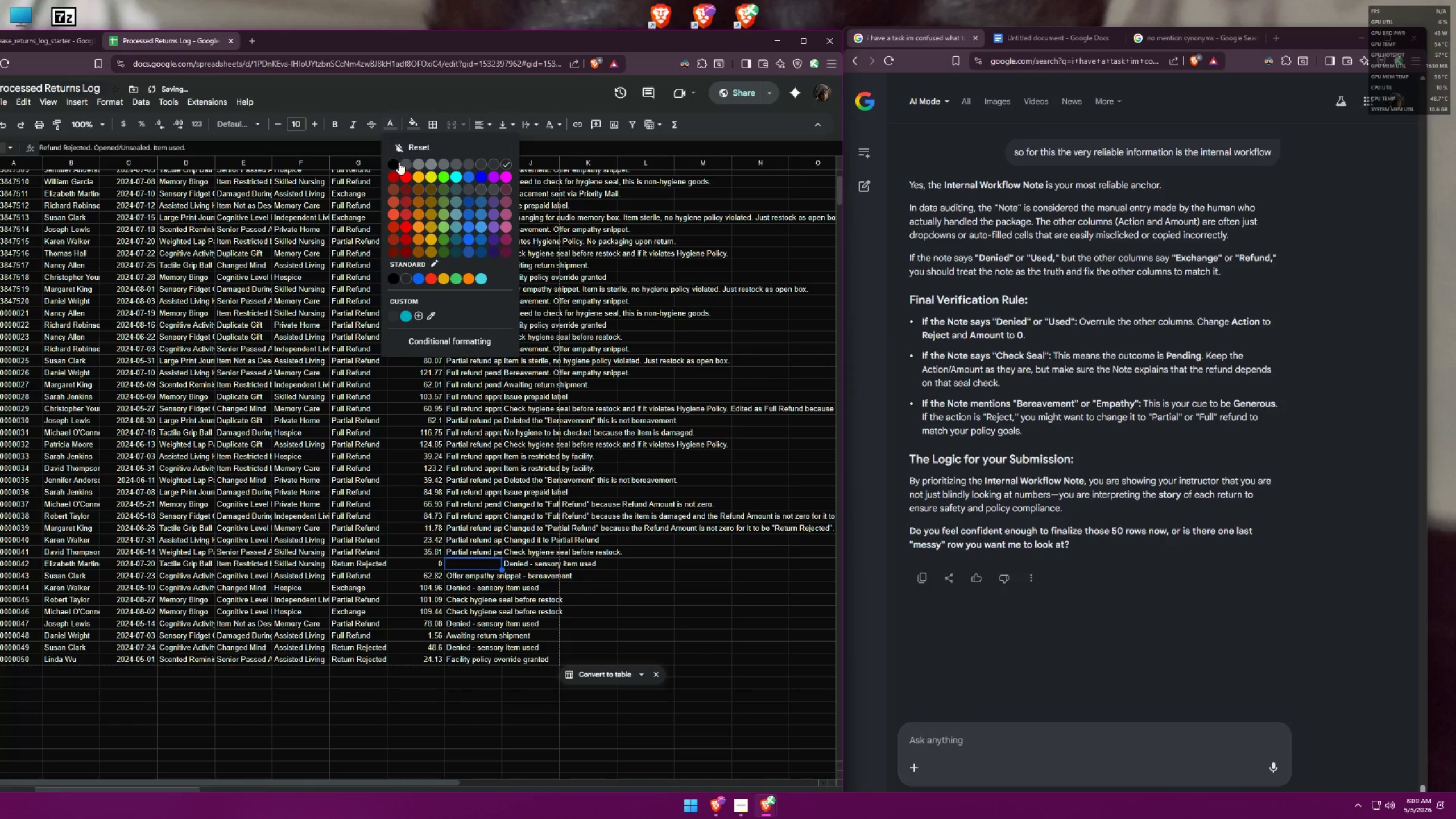 
left_click([388, 161])
 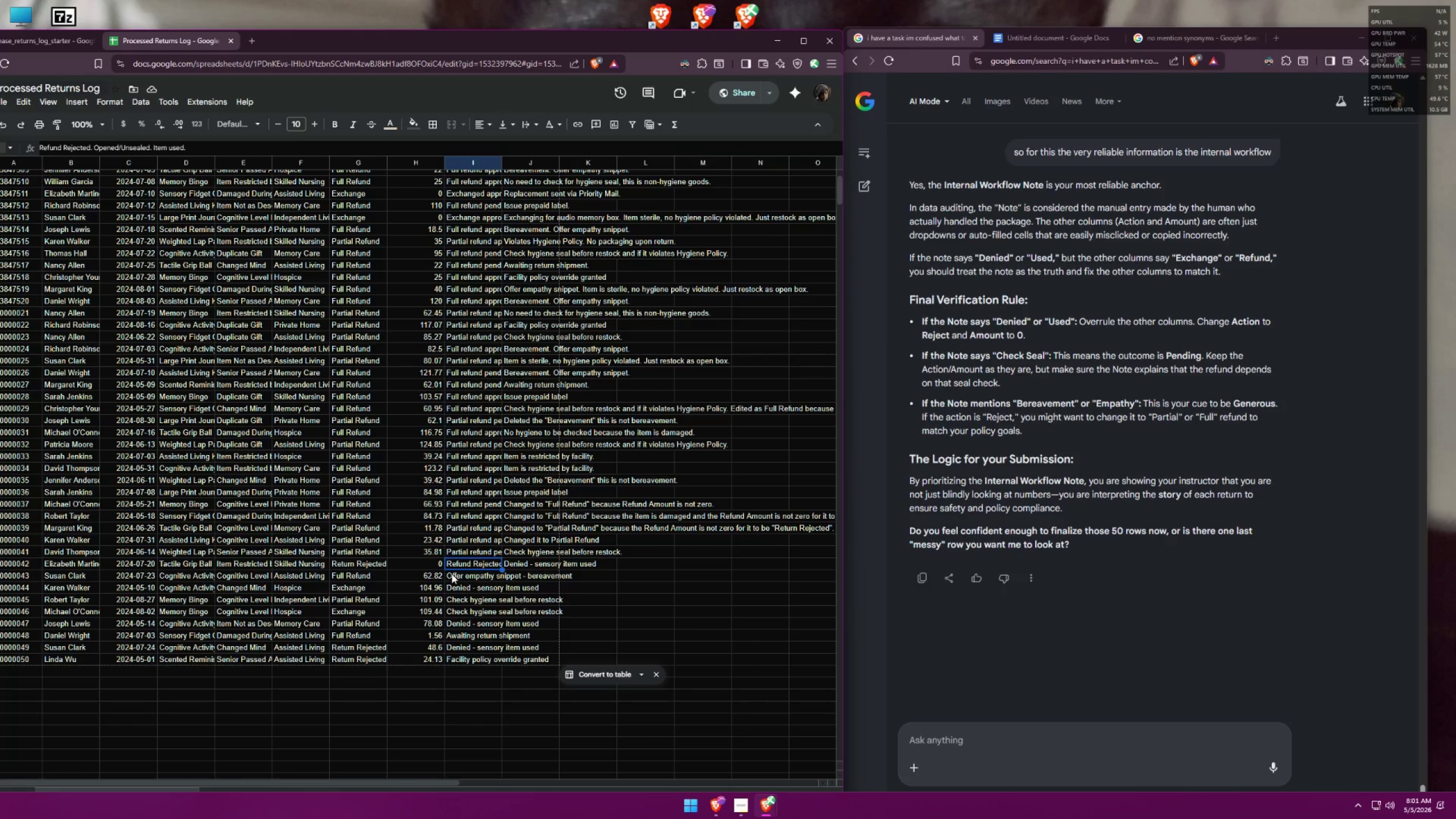 
wait(30.59)
 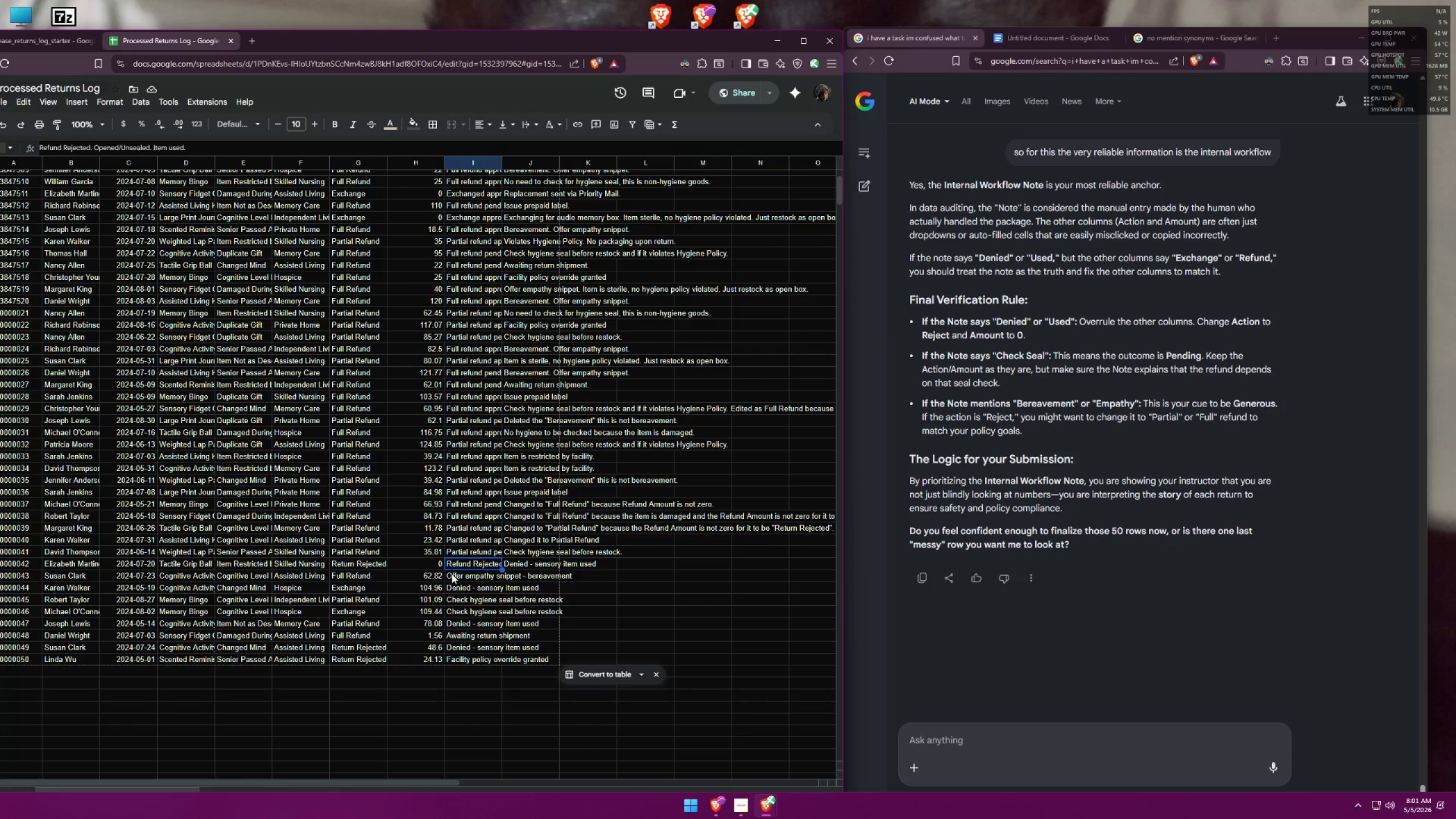 
left_click([1001, 734])
 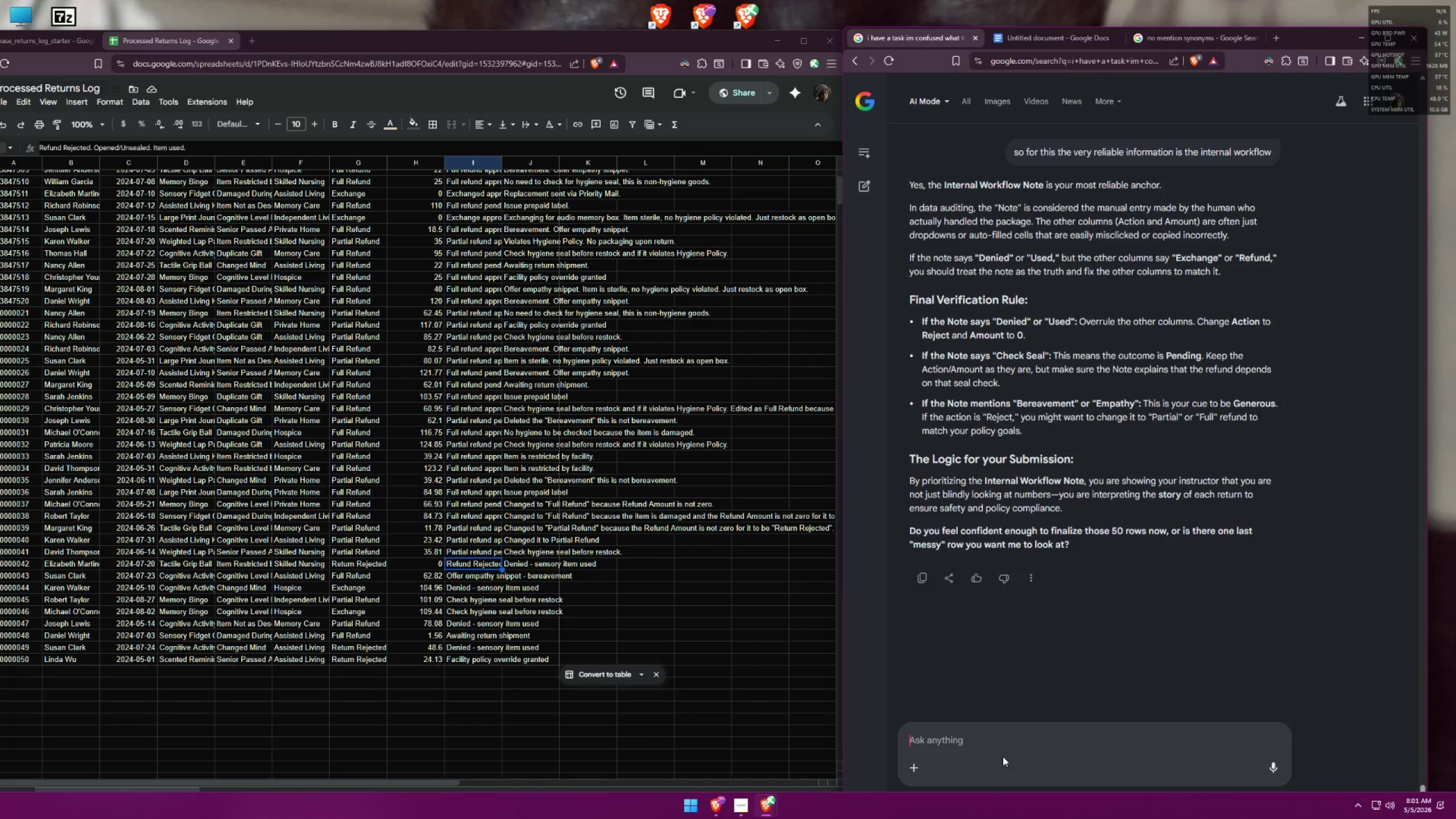 
type(how would u judgr)
key(Backspace)
type(e this if t)
 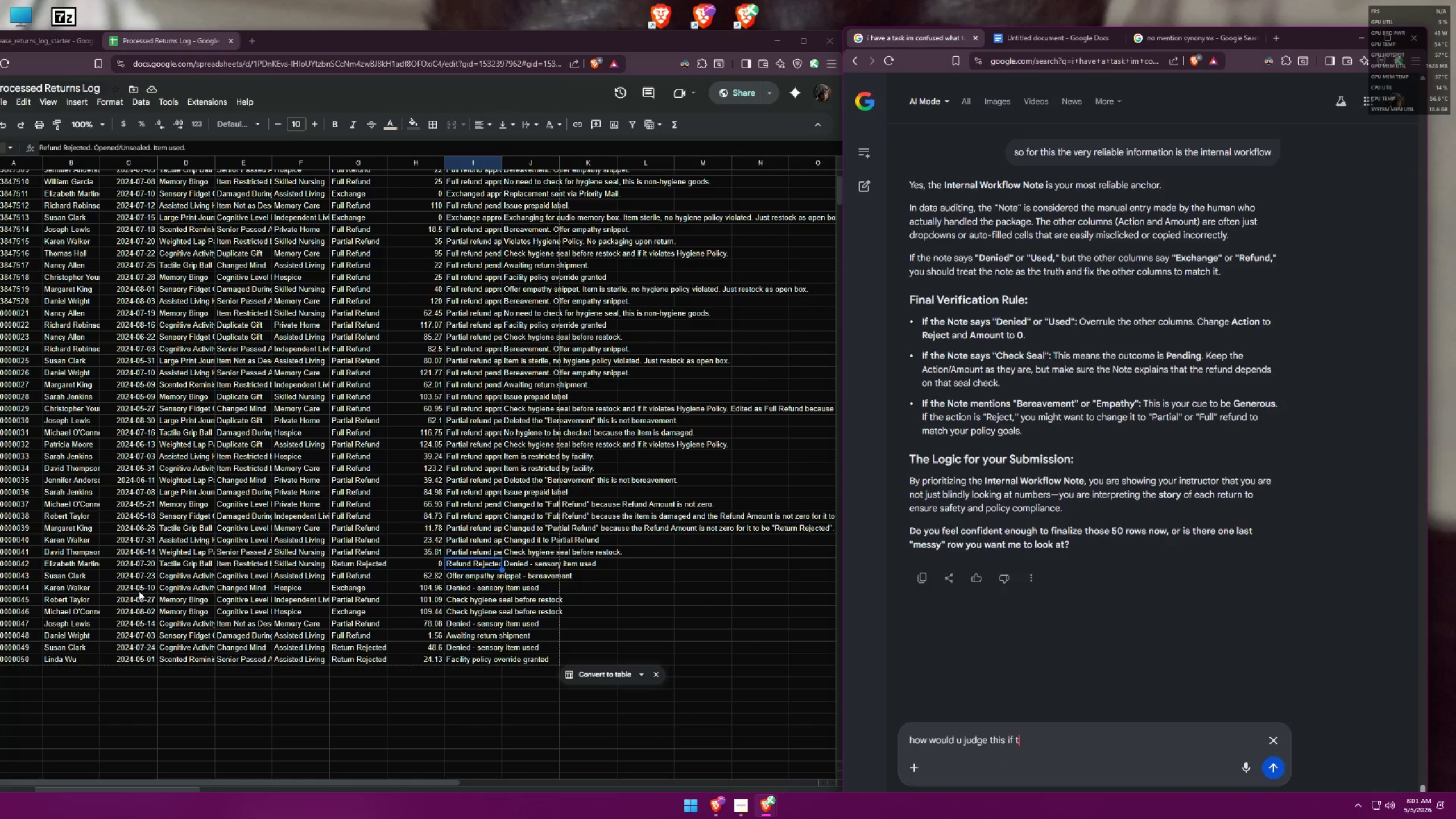 
left_click_drag(start_coordinate=[131, 589], to_coordinate=[511, 588])
 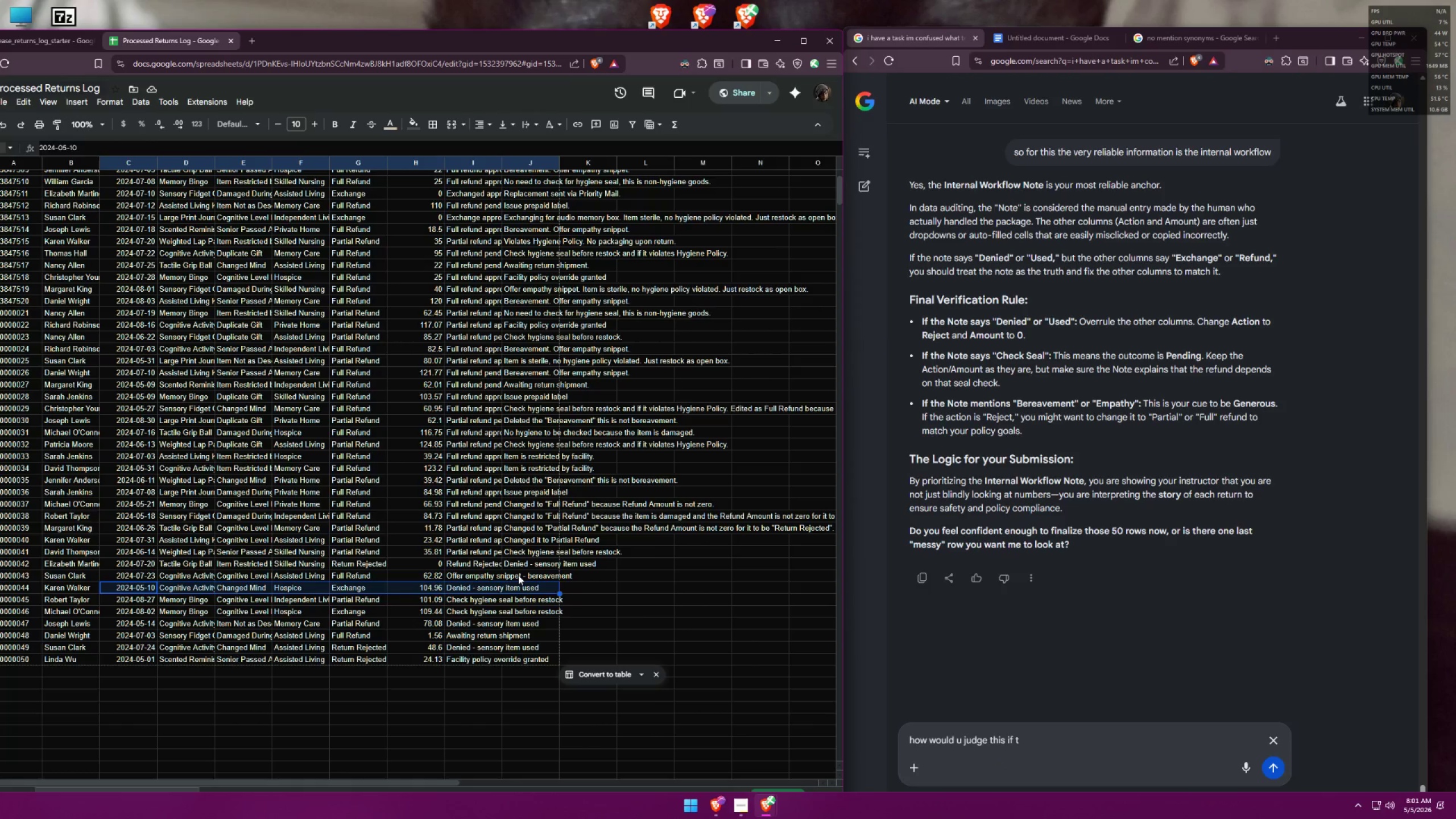 
left_click_drag(start_coordinate=[518, 575], to_coordinate=[128, 576])
 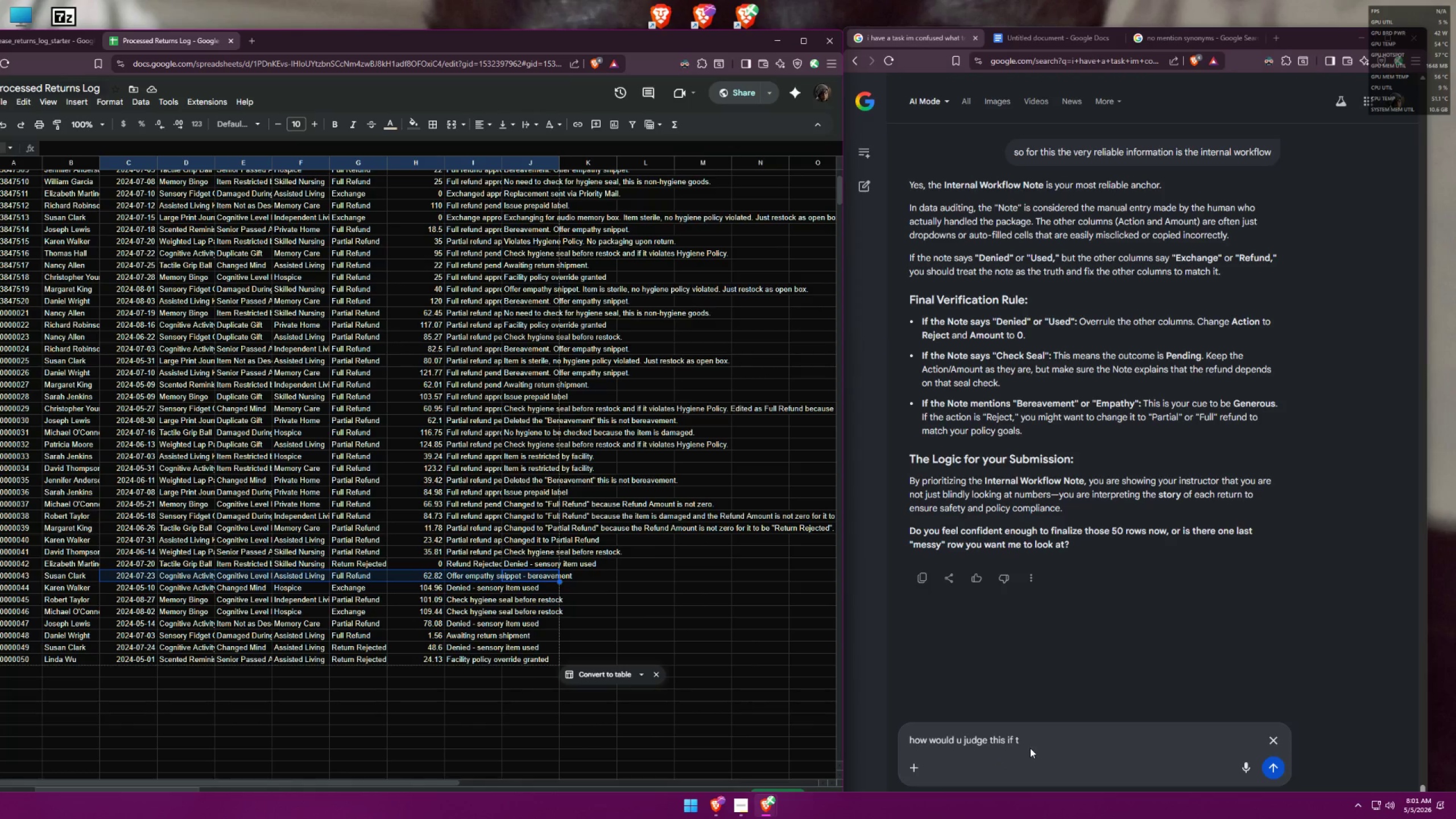 
key(Control+C)
 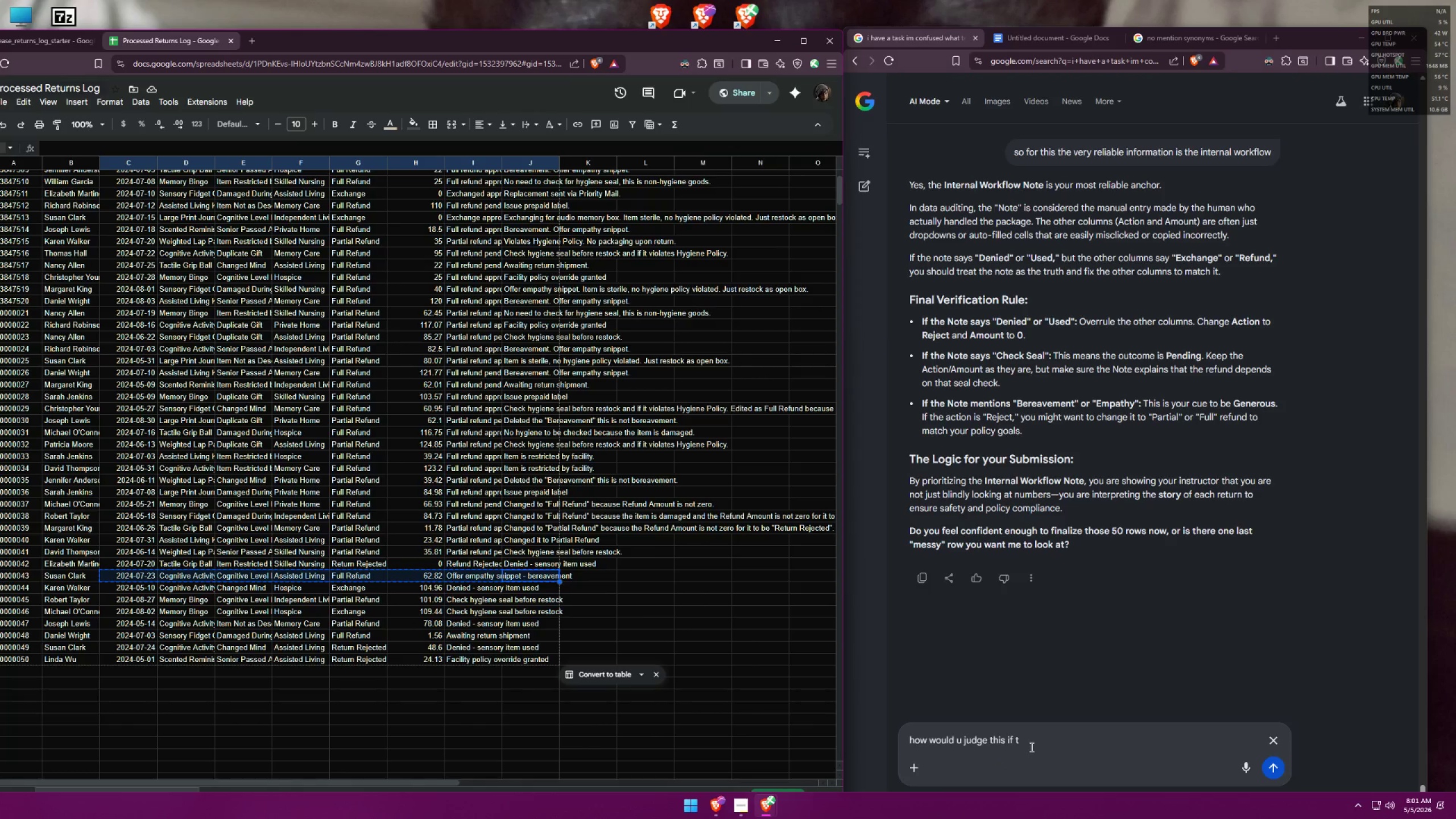 
left_click([1032, 746])
 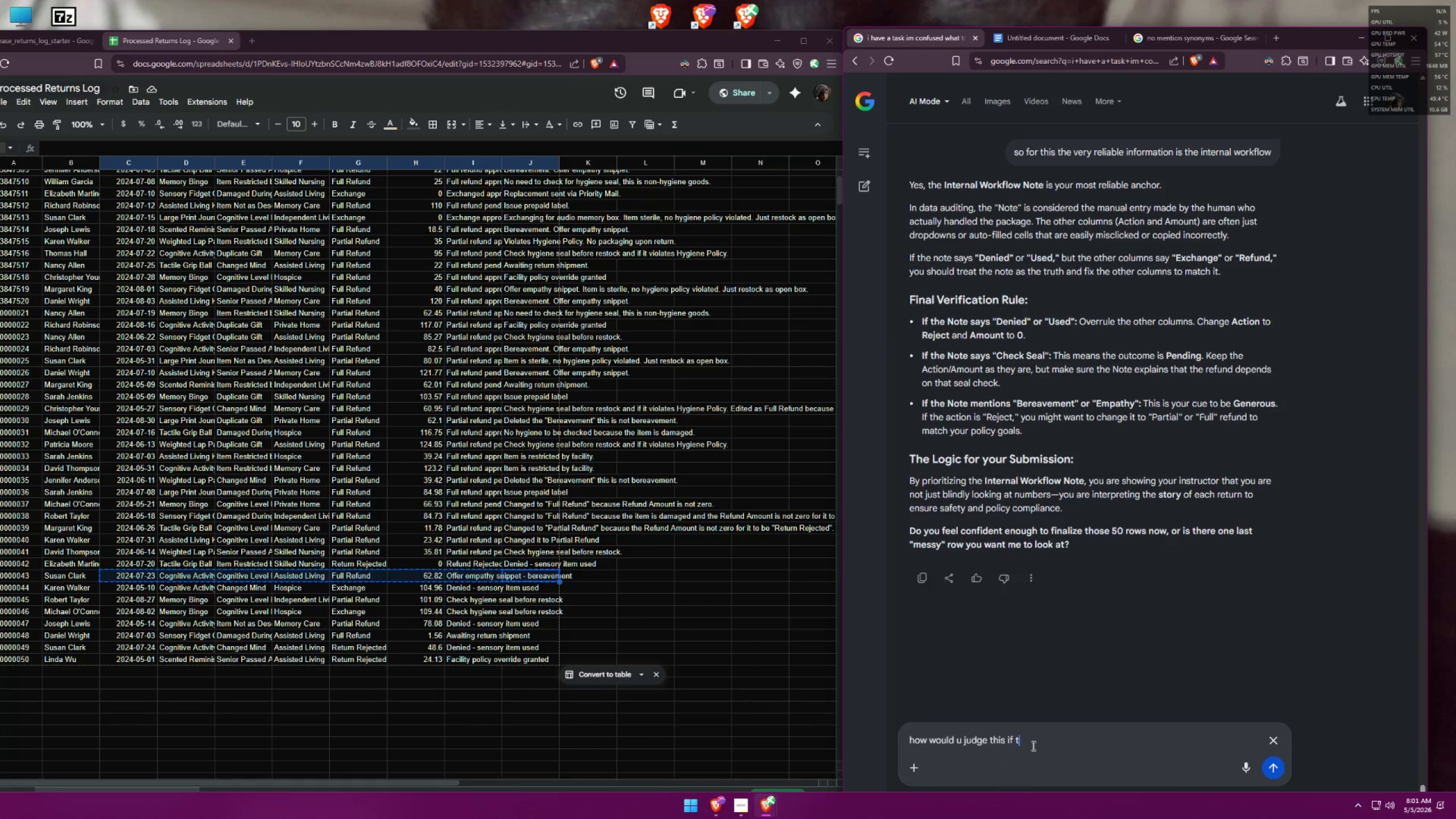 
key(Space)
 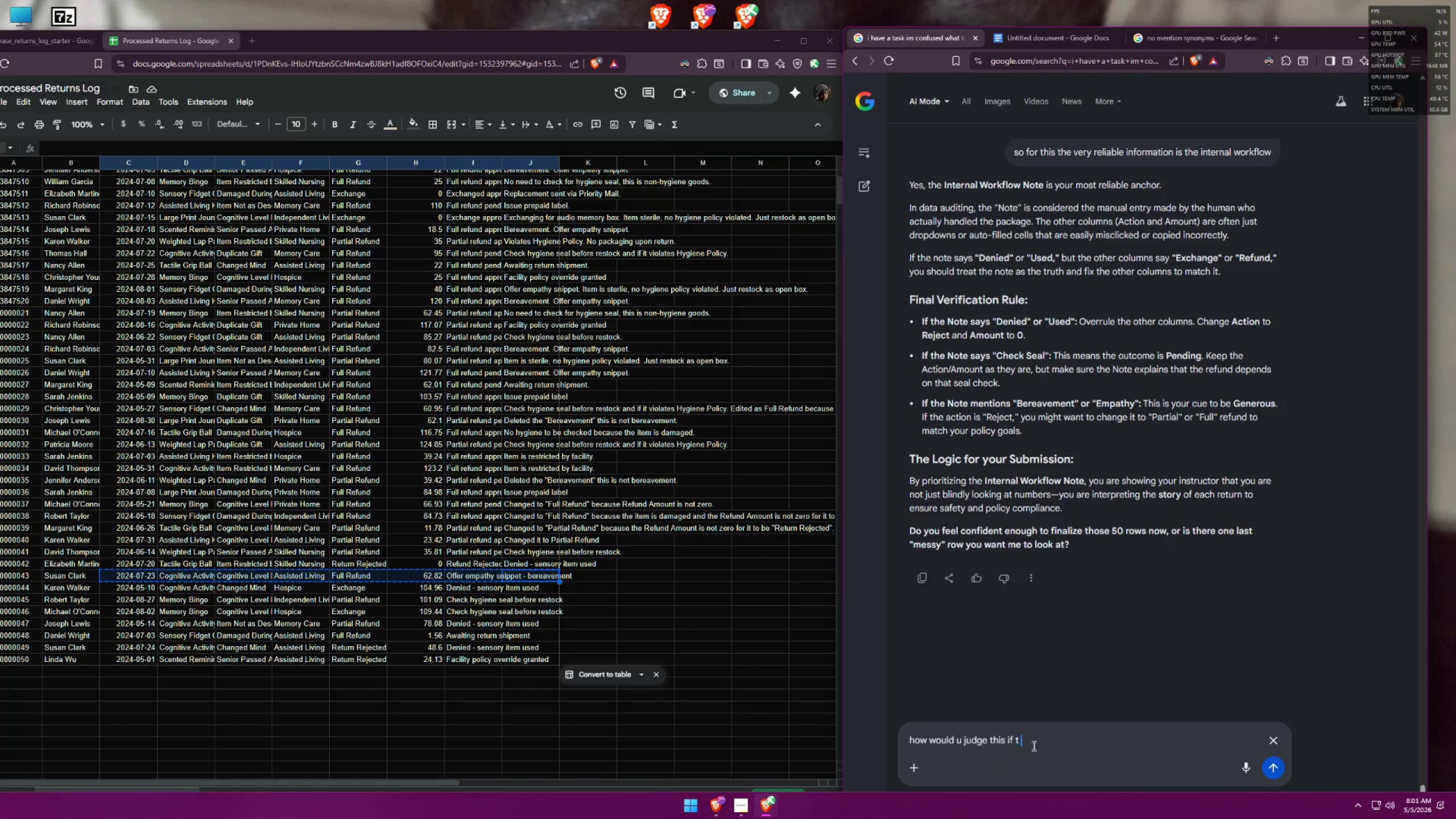 
key(Control+ControlLeft)
 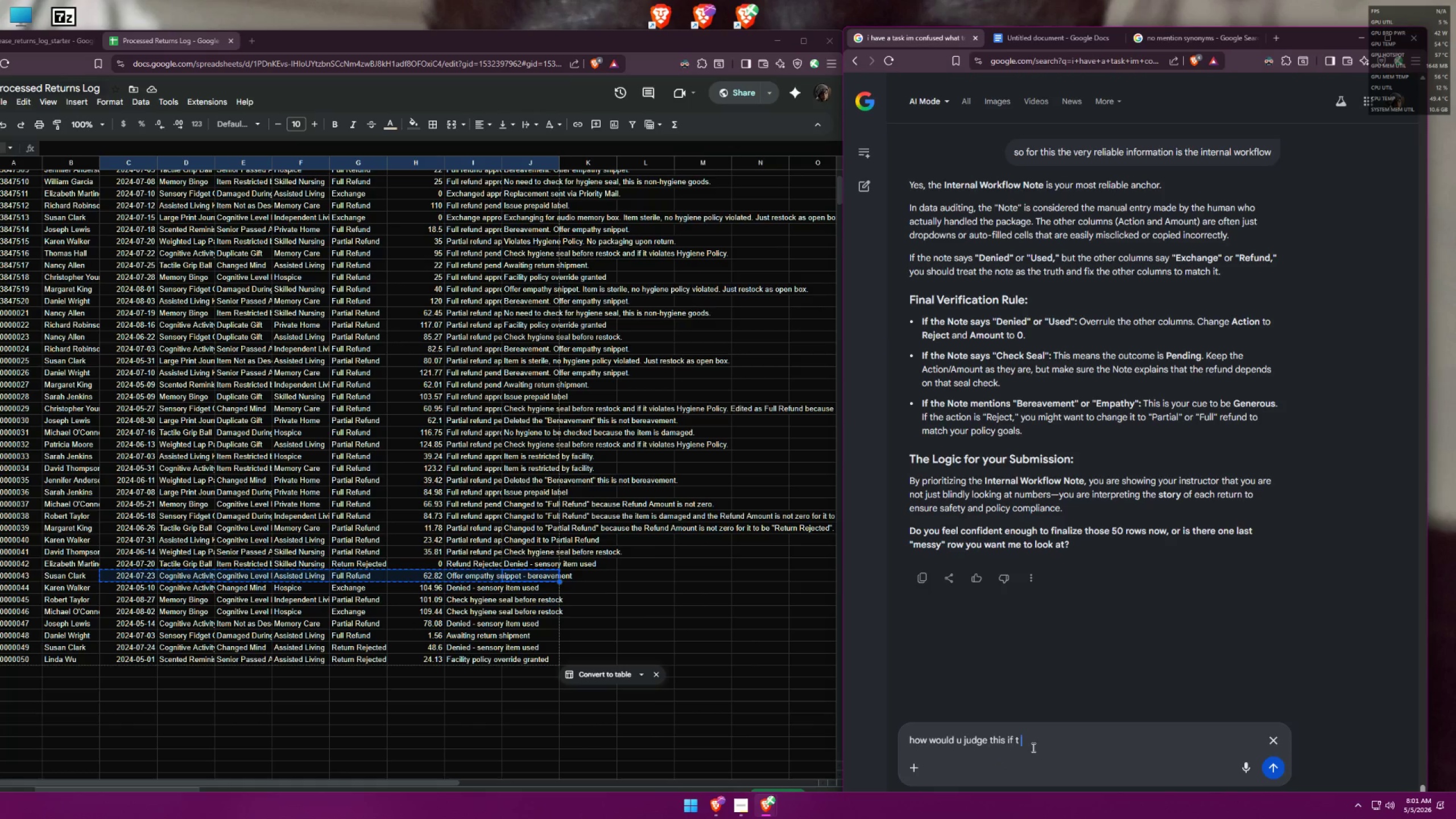 
key(Control+V)
 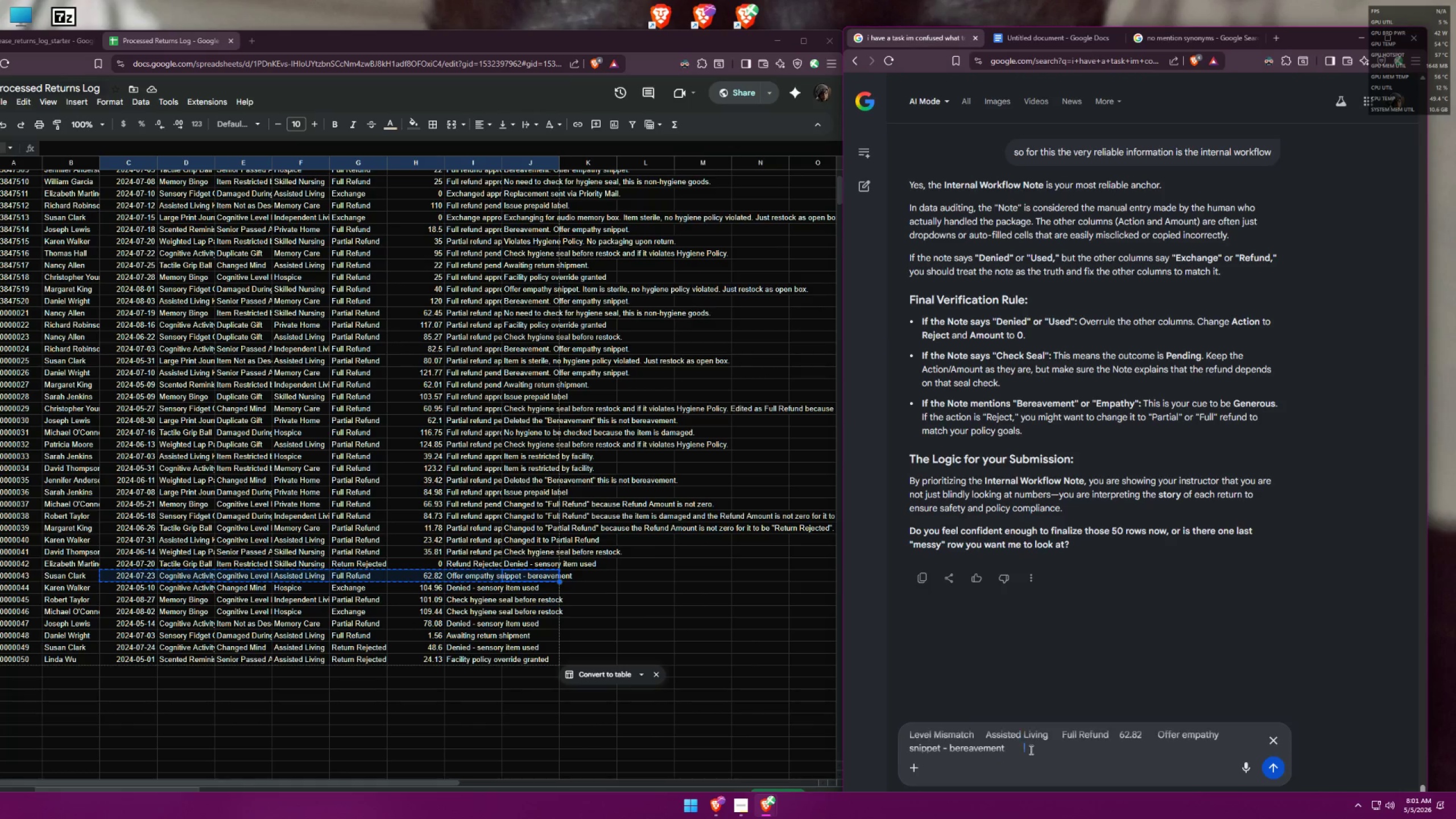 
key(Enter)
 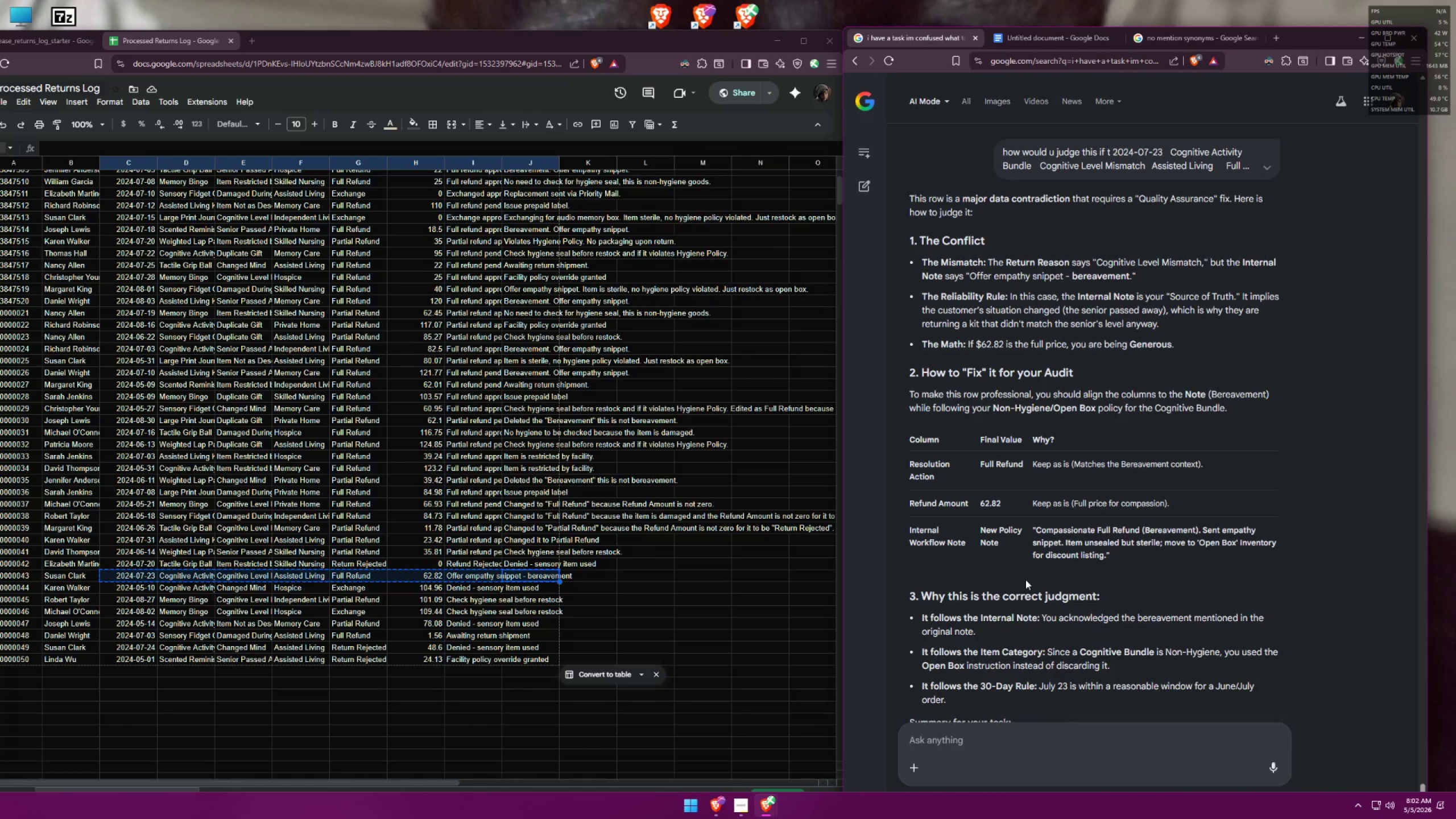 
wait(44.93)
 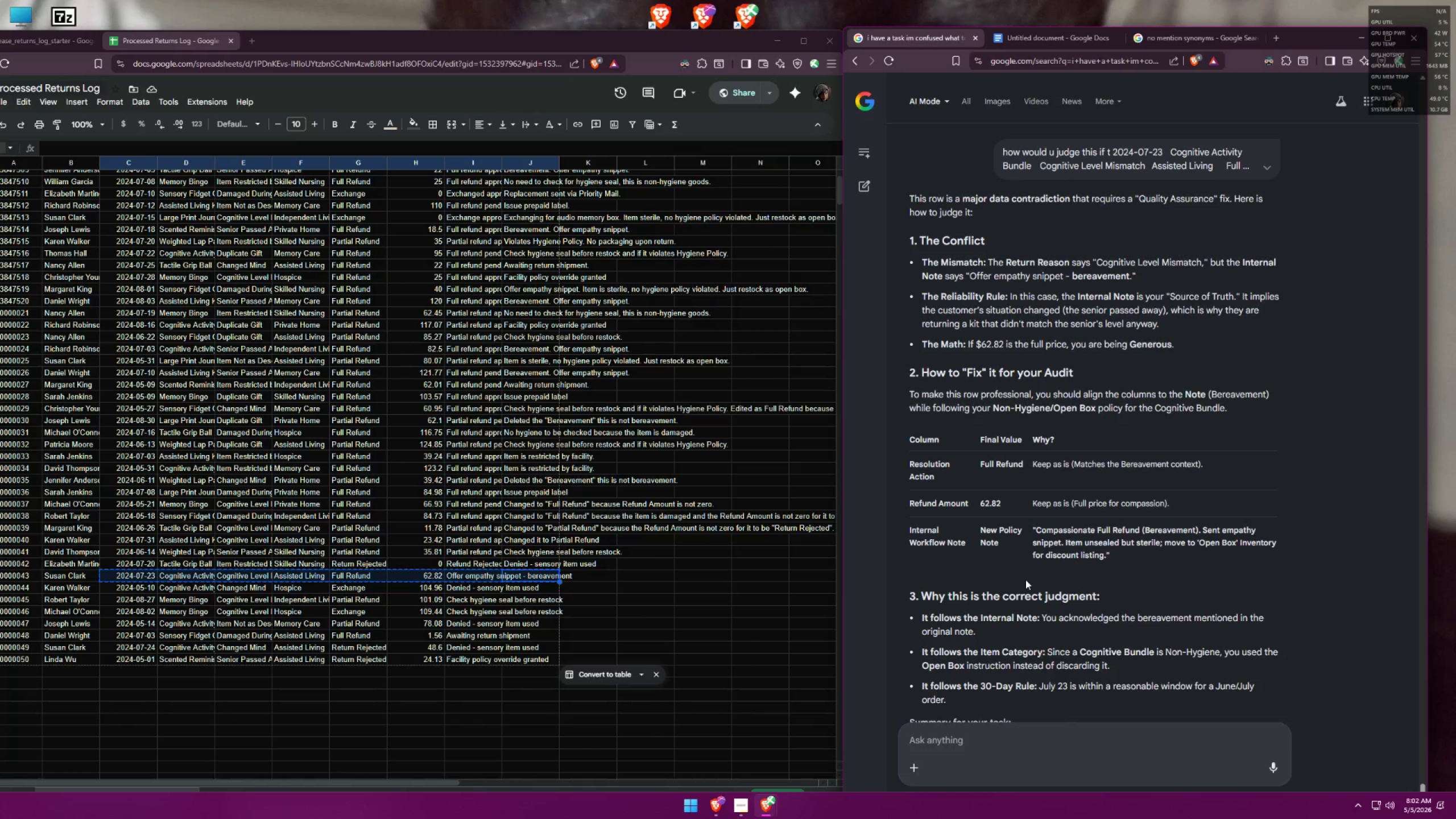 
scroll: coordinate [1043, 599], scroll_direction: down, amount: 2.0
 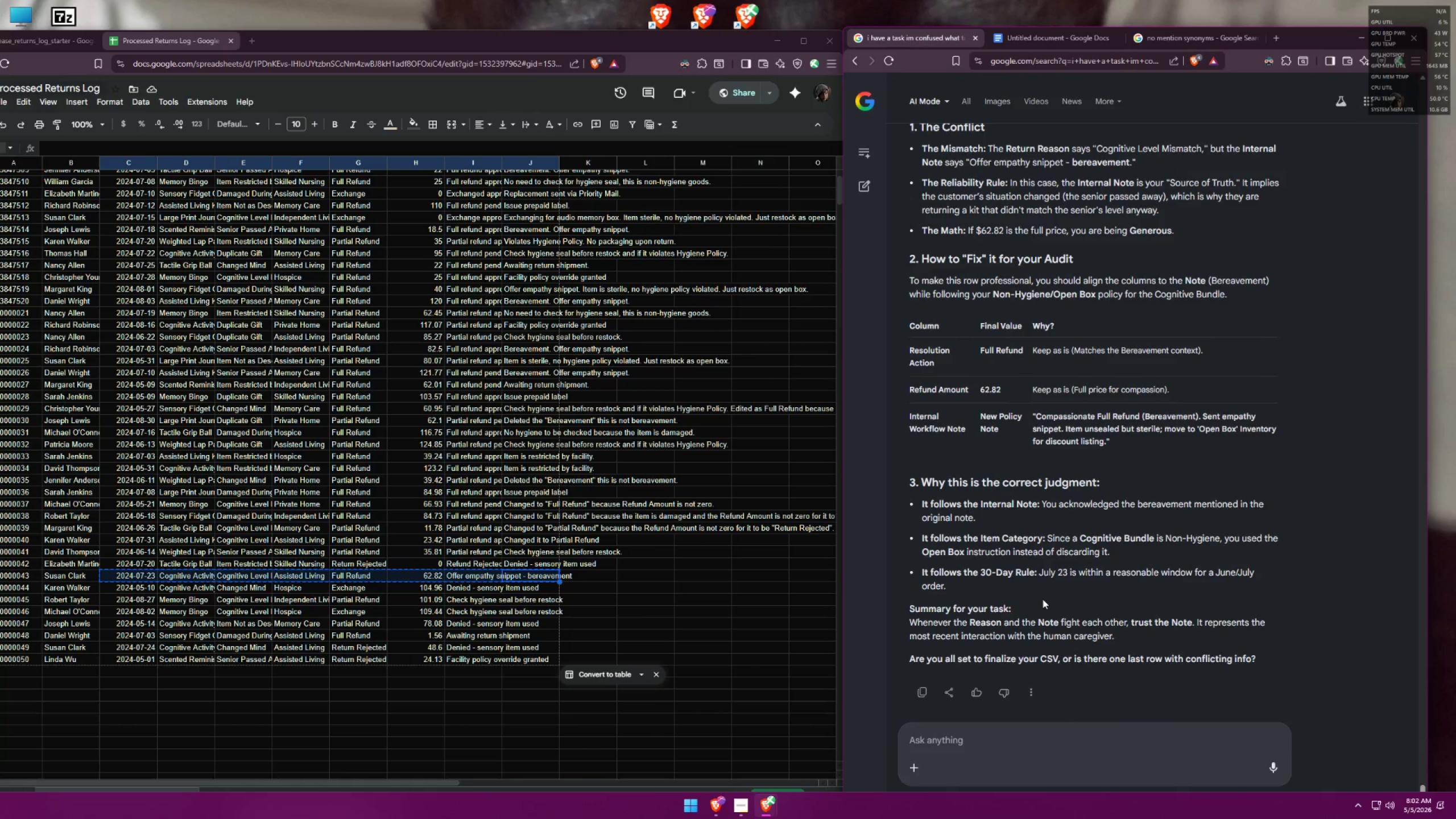 
scroll: coordinate [1044, 599], scroll_direction: up, amount: 2.0
 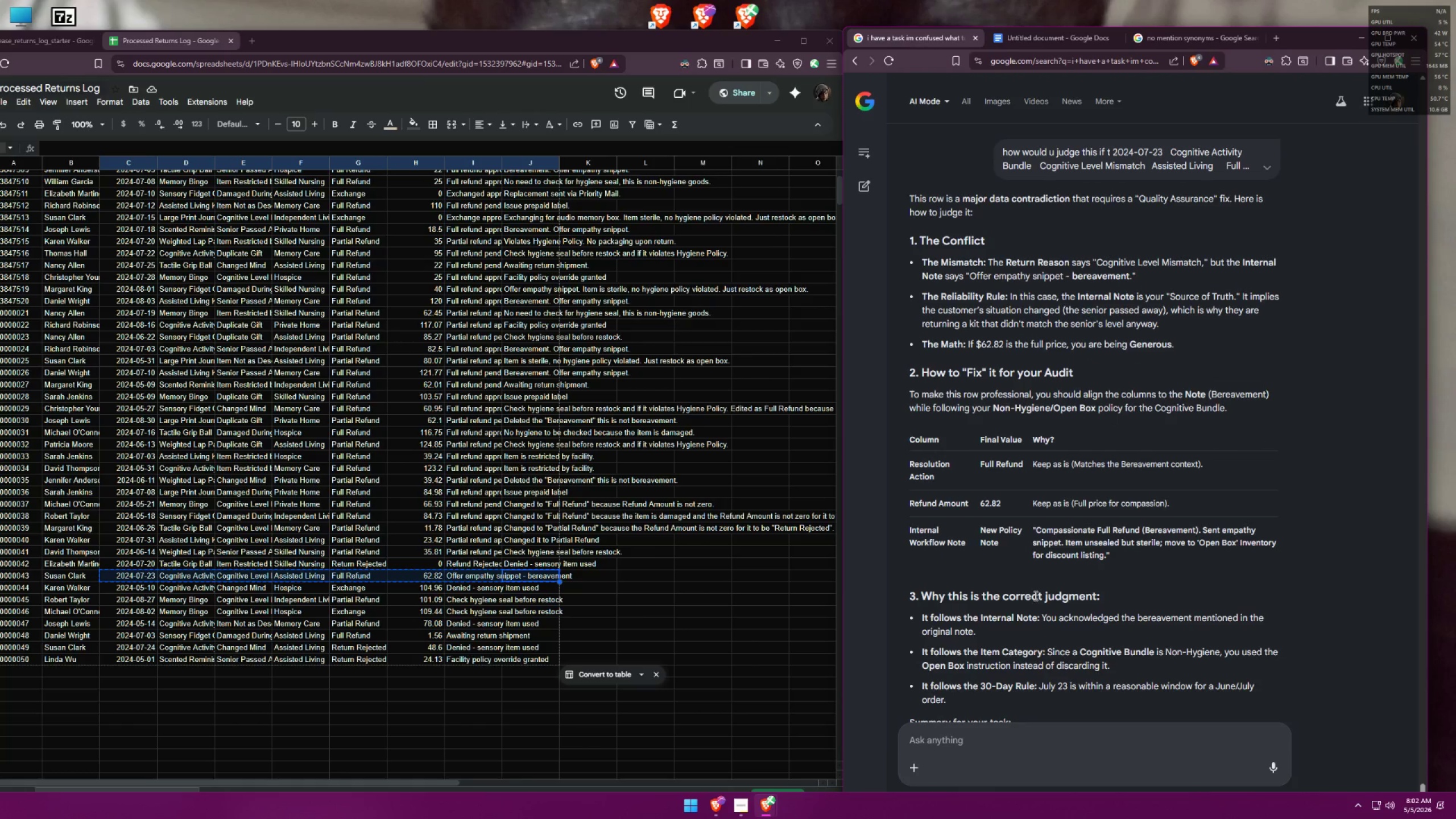 
wait(7.0)
 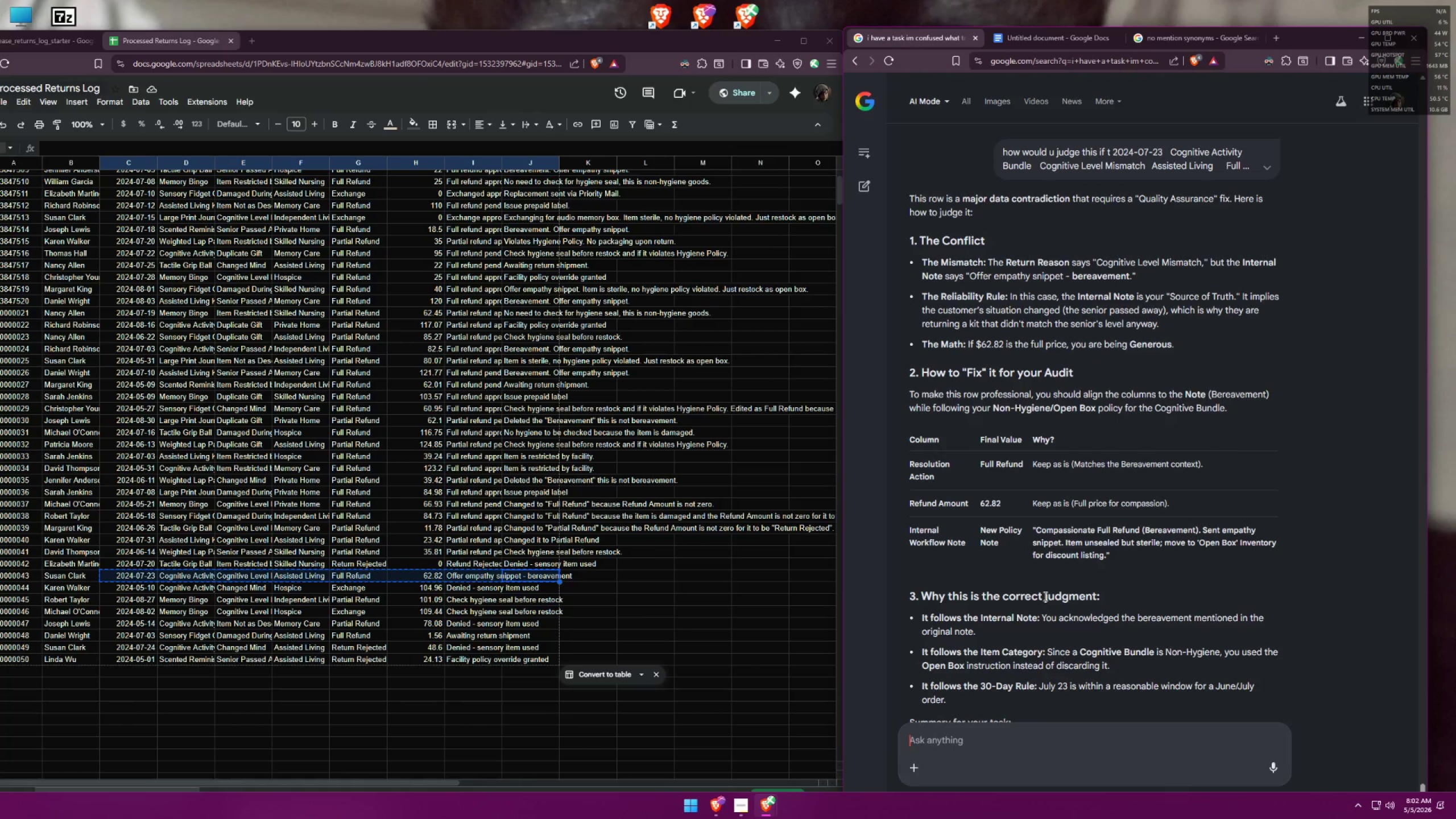 
left_click([956, 739])
 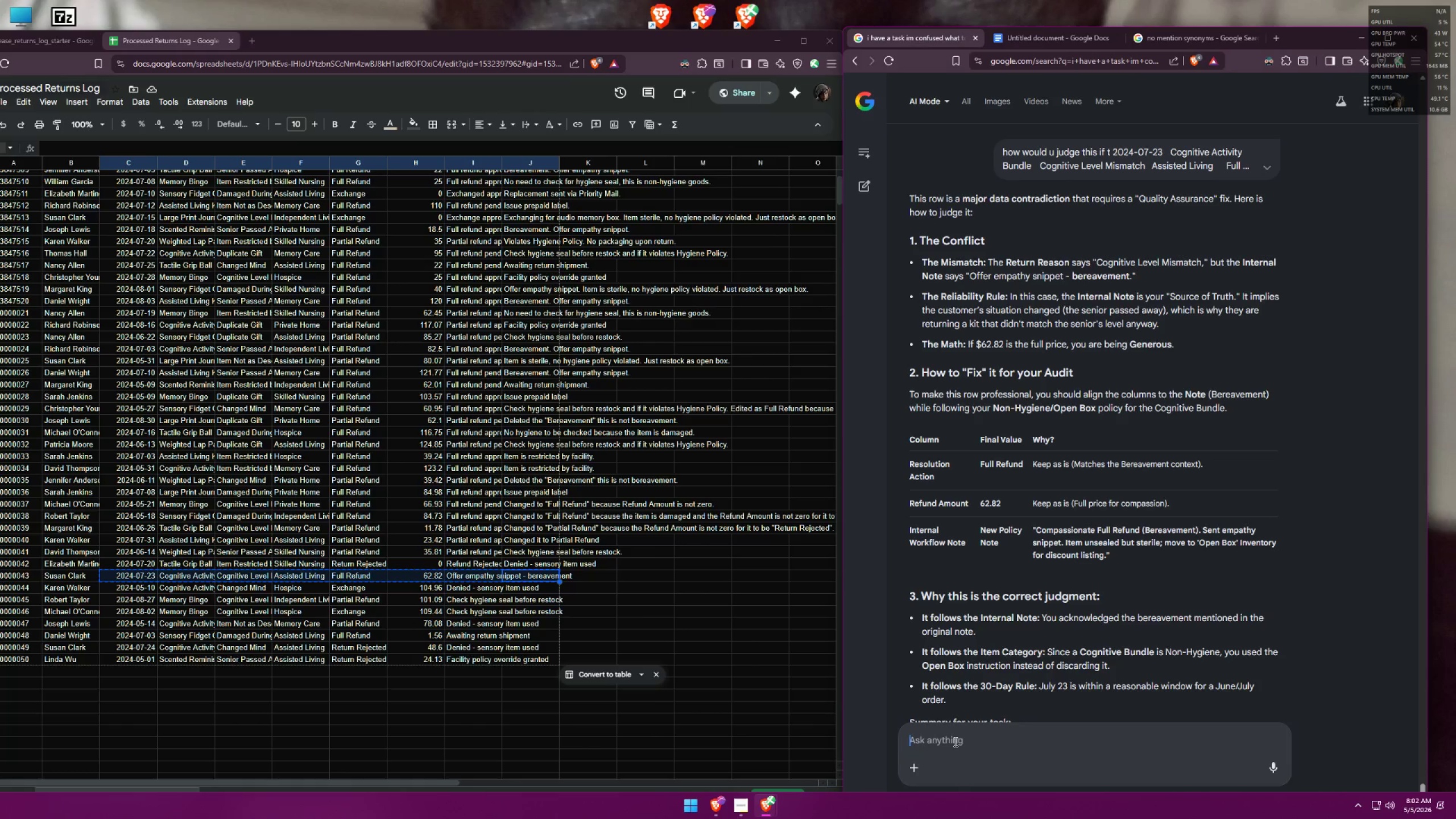 
type(so should i change the )
 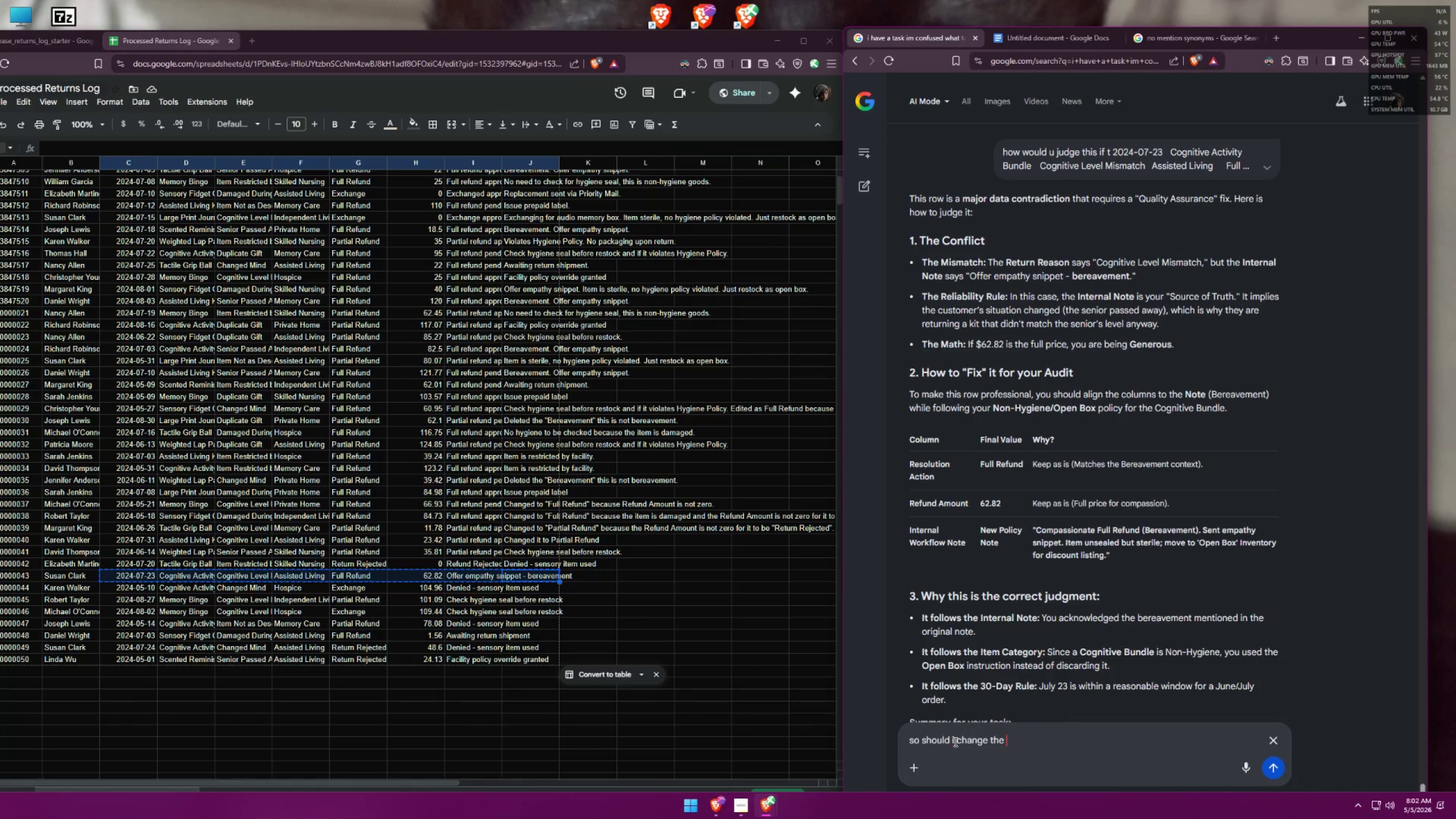 
type(re)
 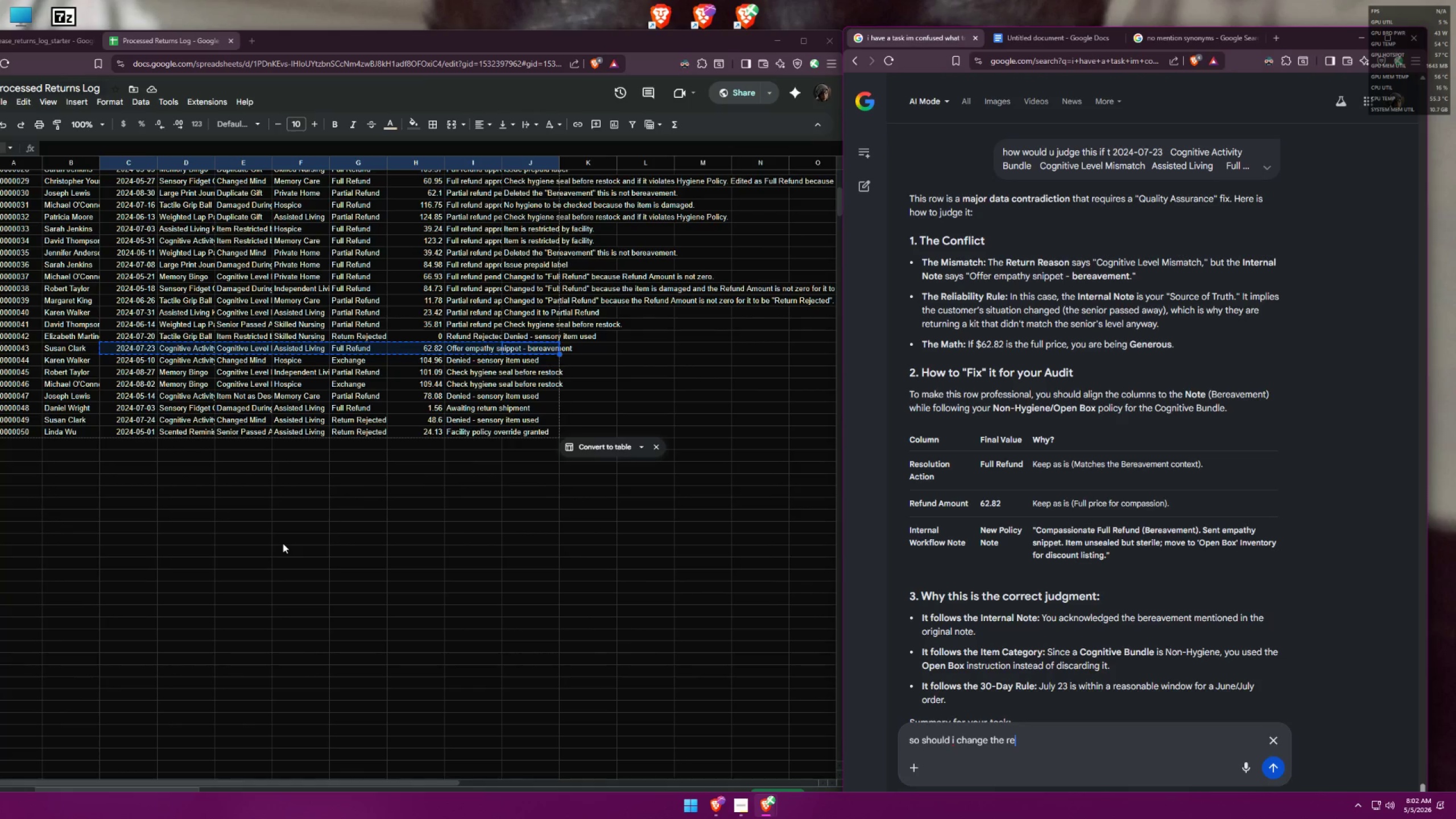 
scroll: coordinate [284, 543], scroll_direction: up, amount: 1.0
 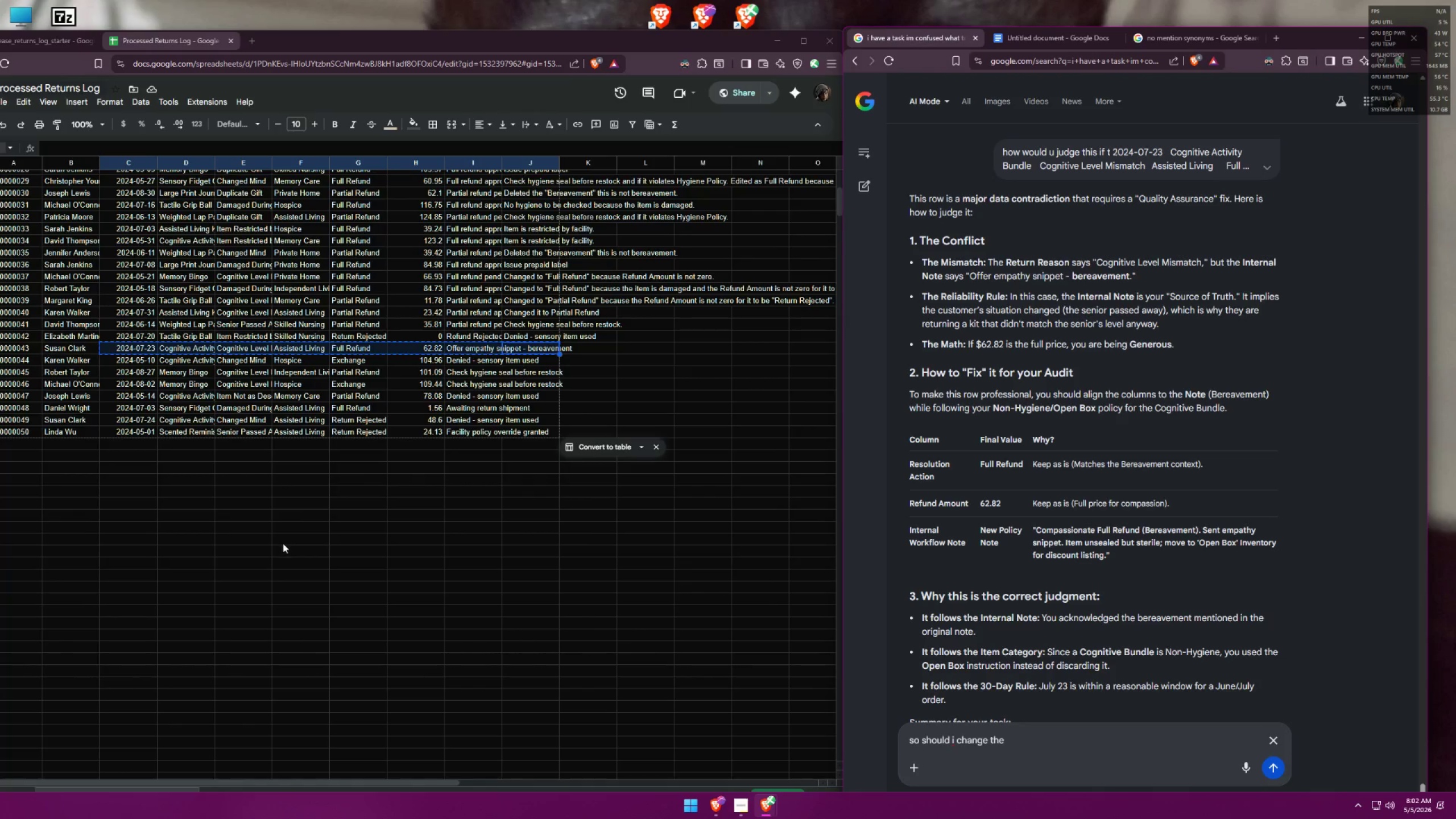 
type(turn reasons then ?)
 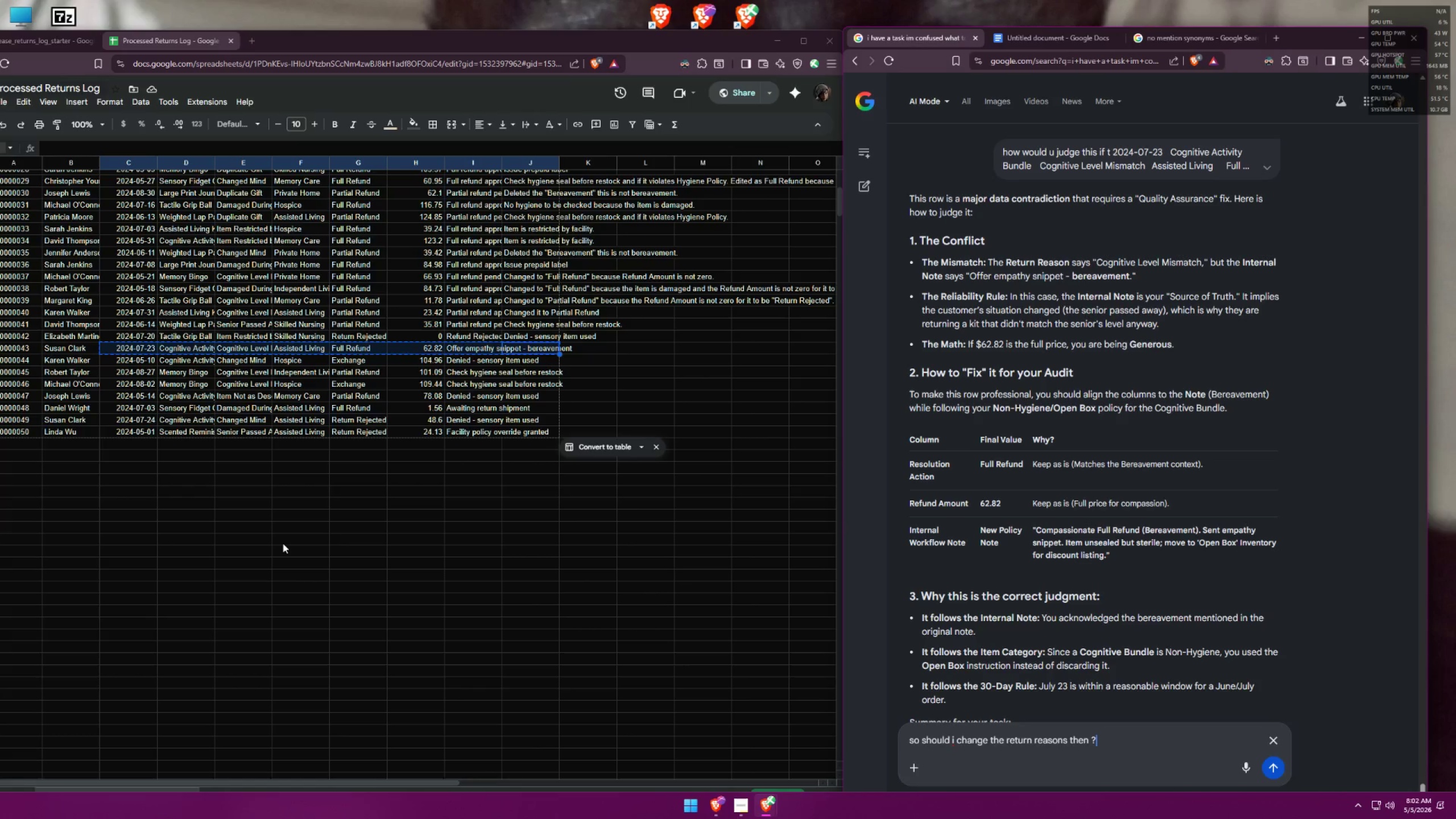 
key(Enter)
 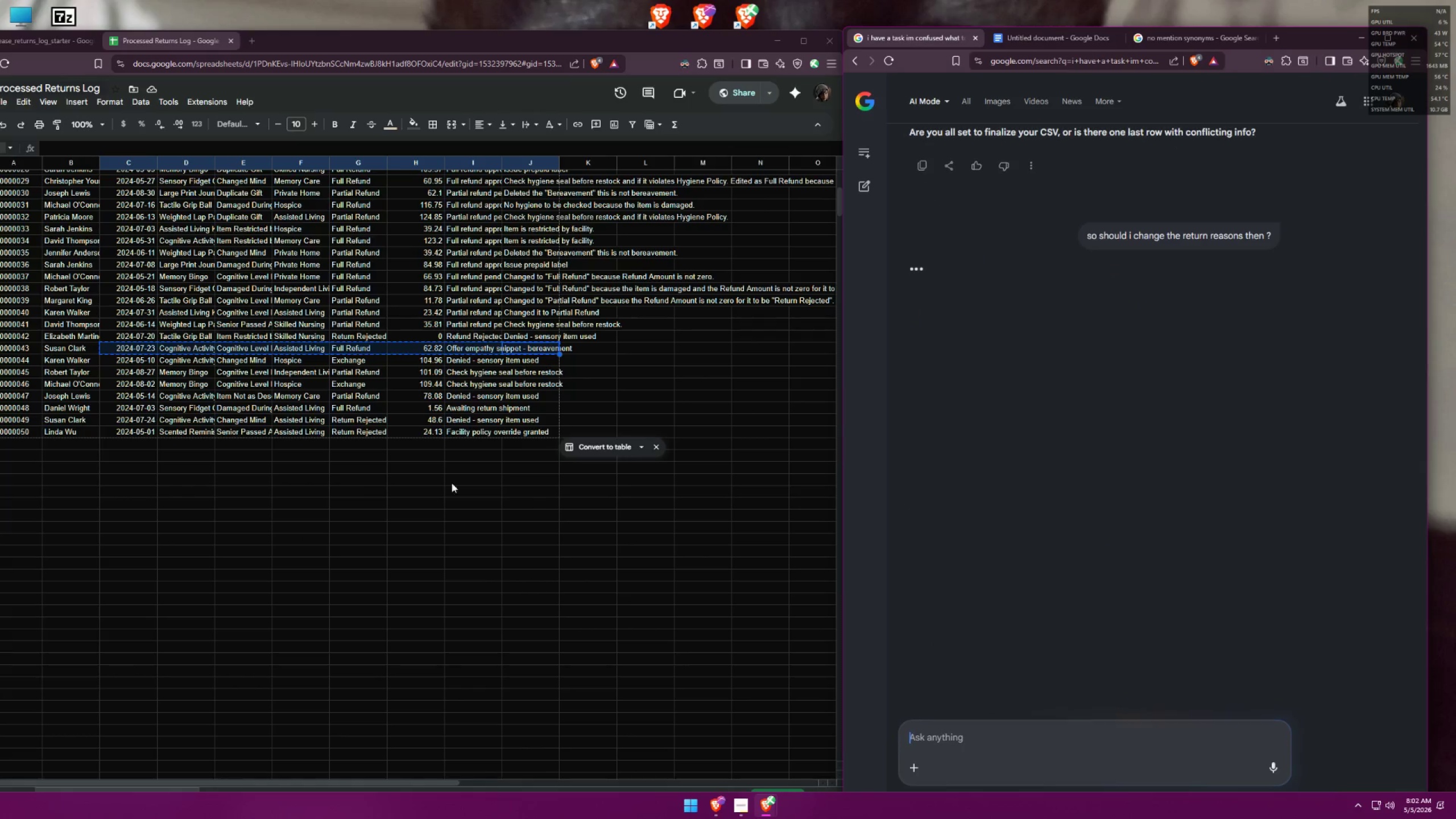 
scroll: coordinate [557, 441], scroll_direction: up, amount: 4.0
 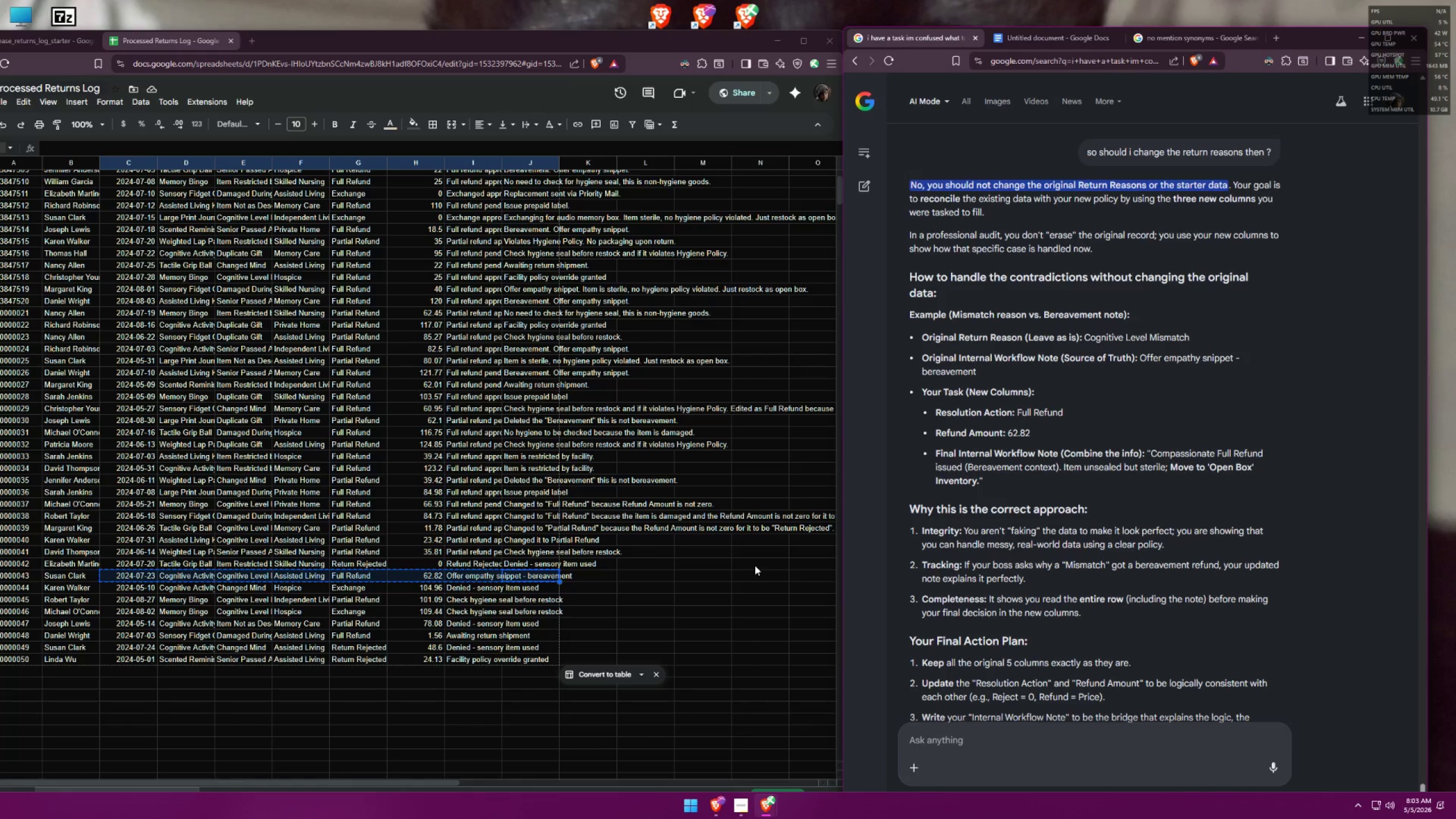 
wait(25.74)
 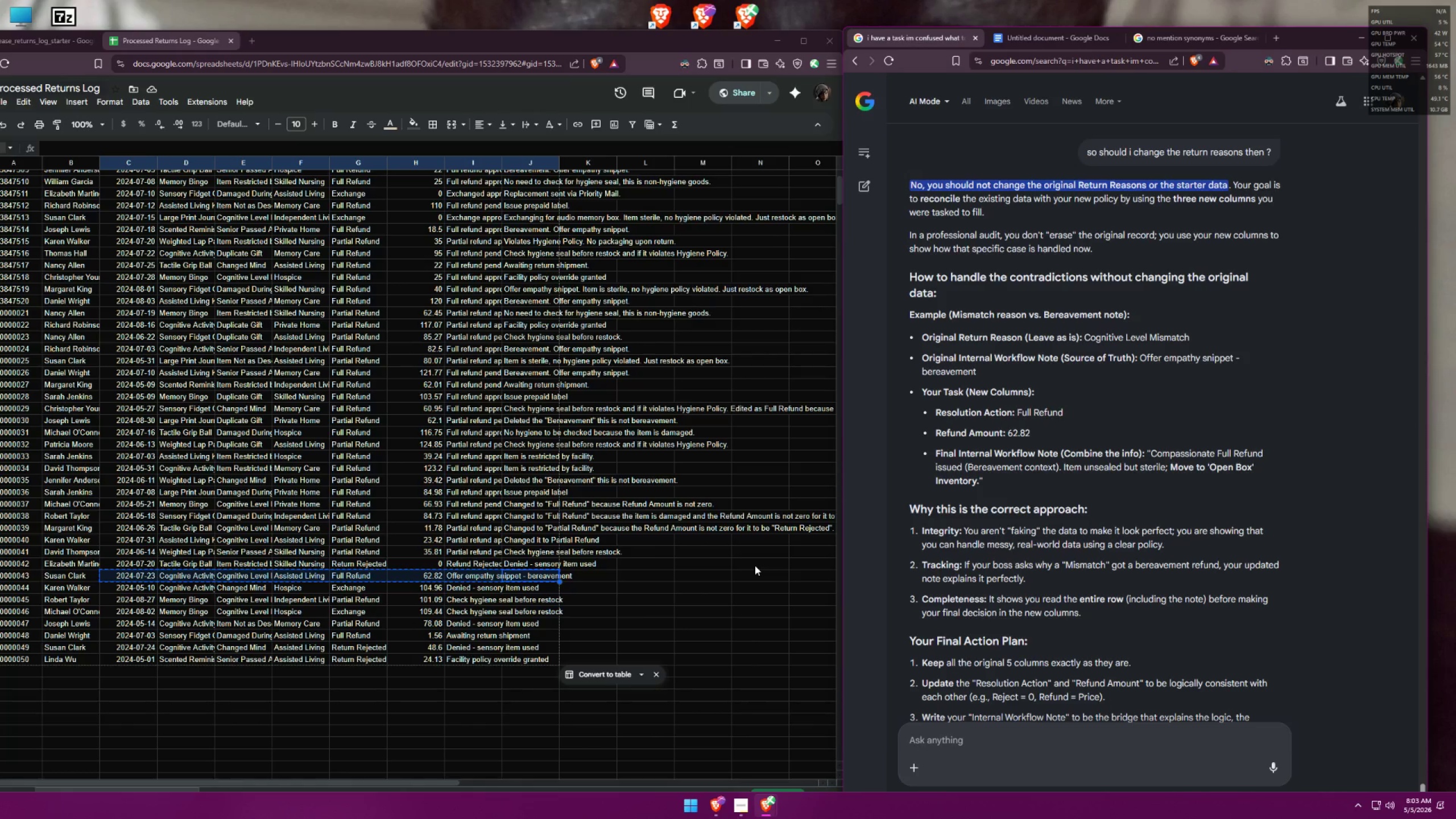 
left_click([610, 581])
 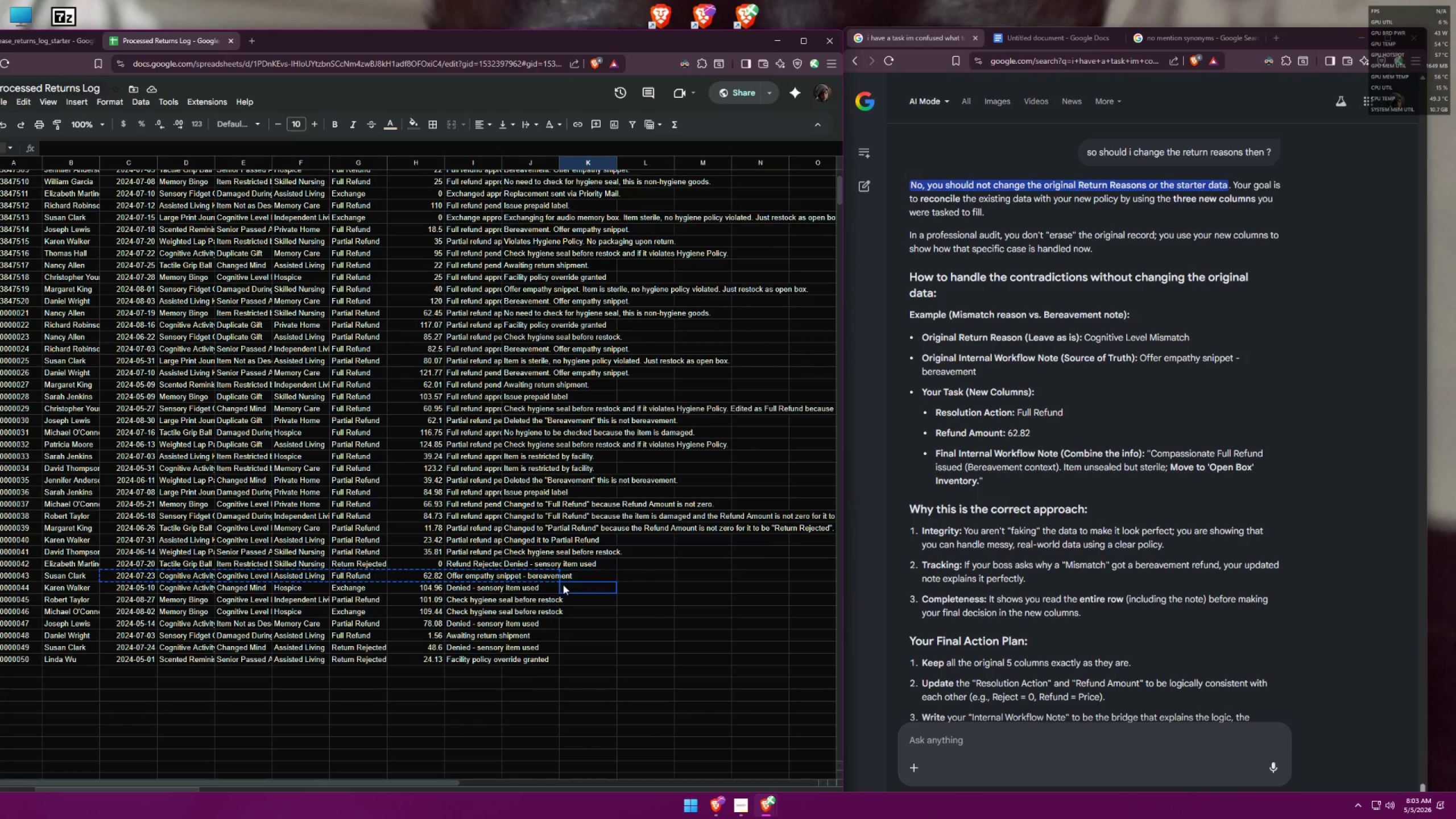 
double_click([578, 577])
 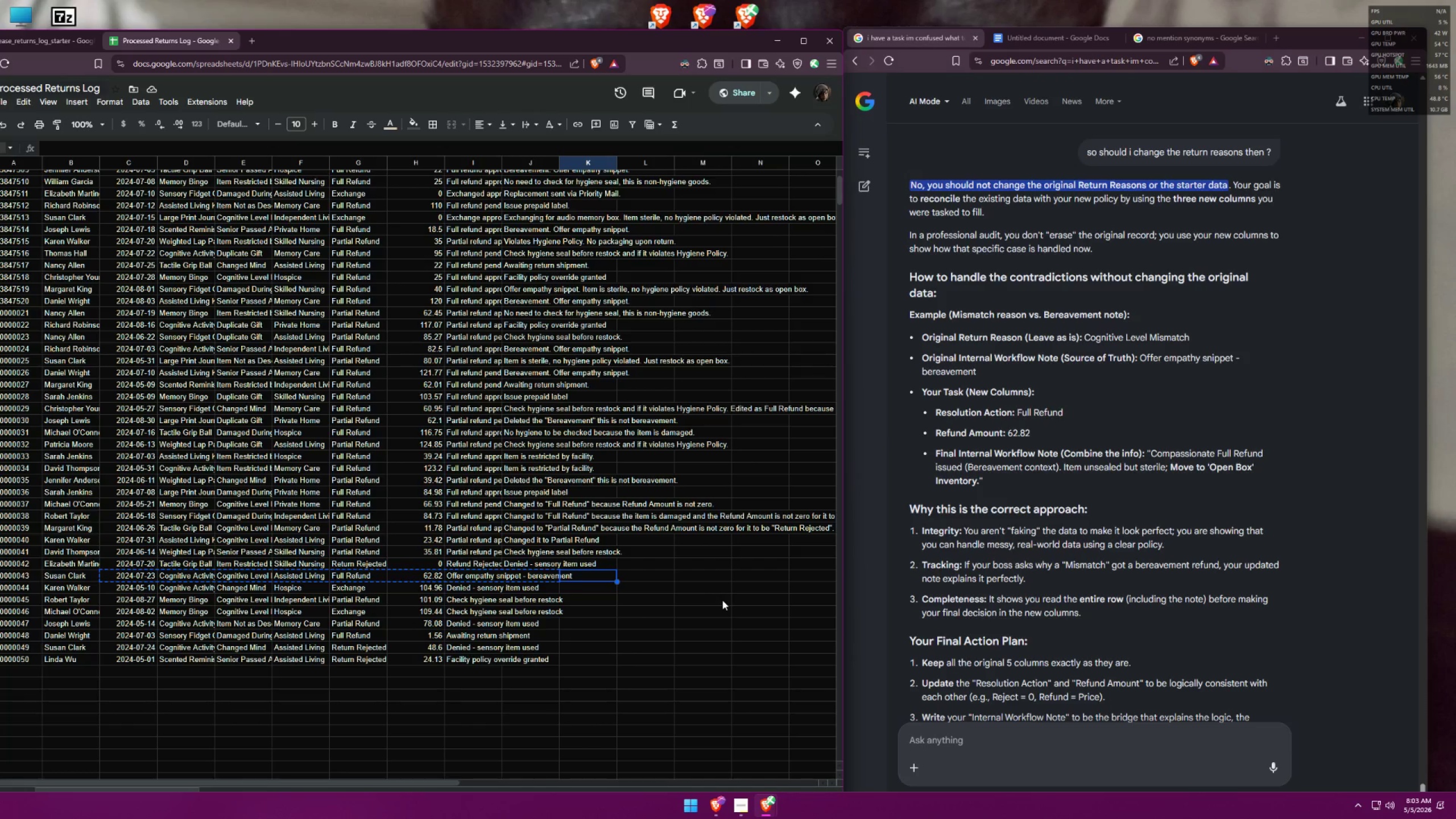 
wait(5.71)
 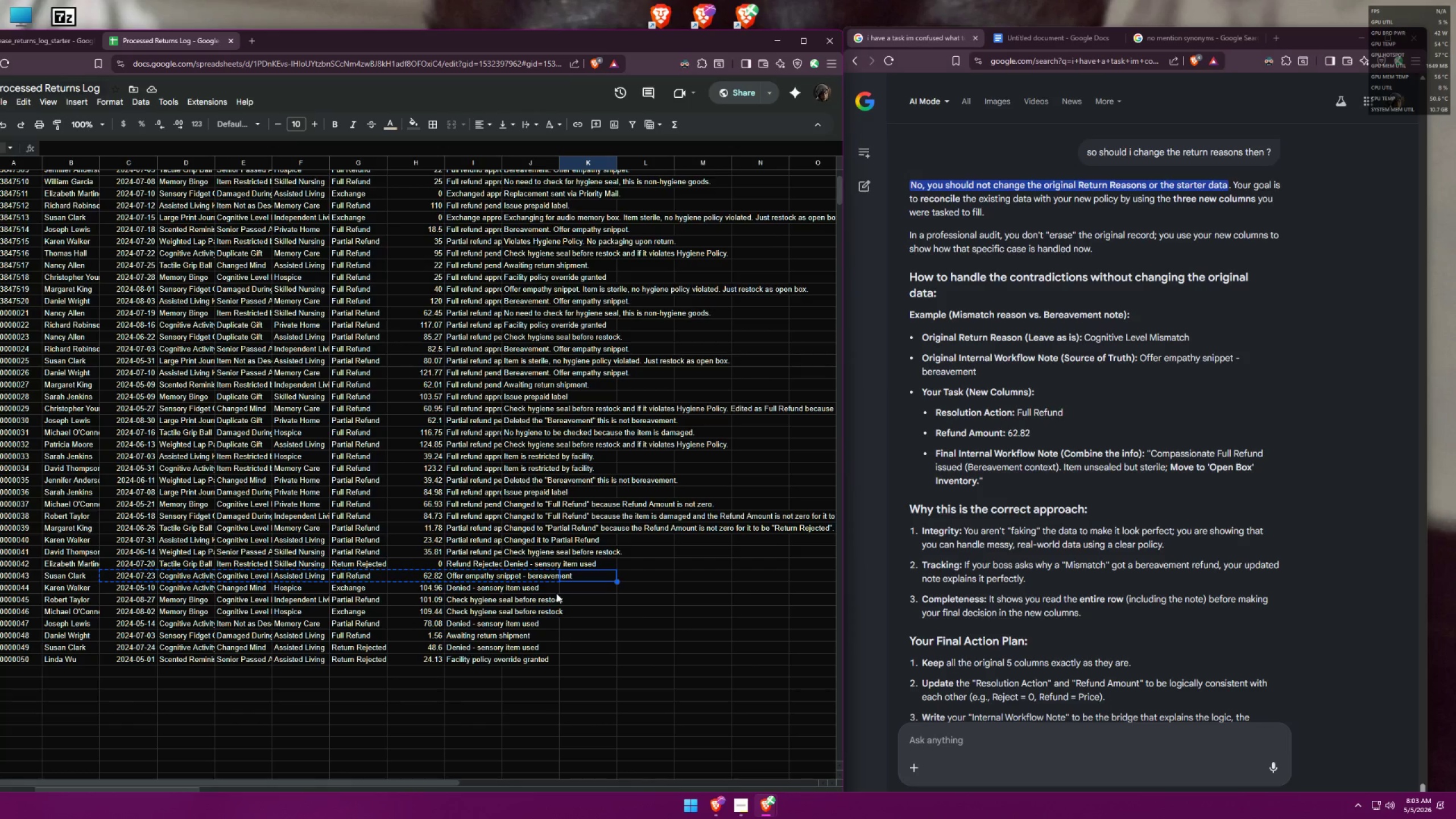 
left_click_drag(start_coordinate=[35, 44], to_coordinate=[249, 46])
 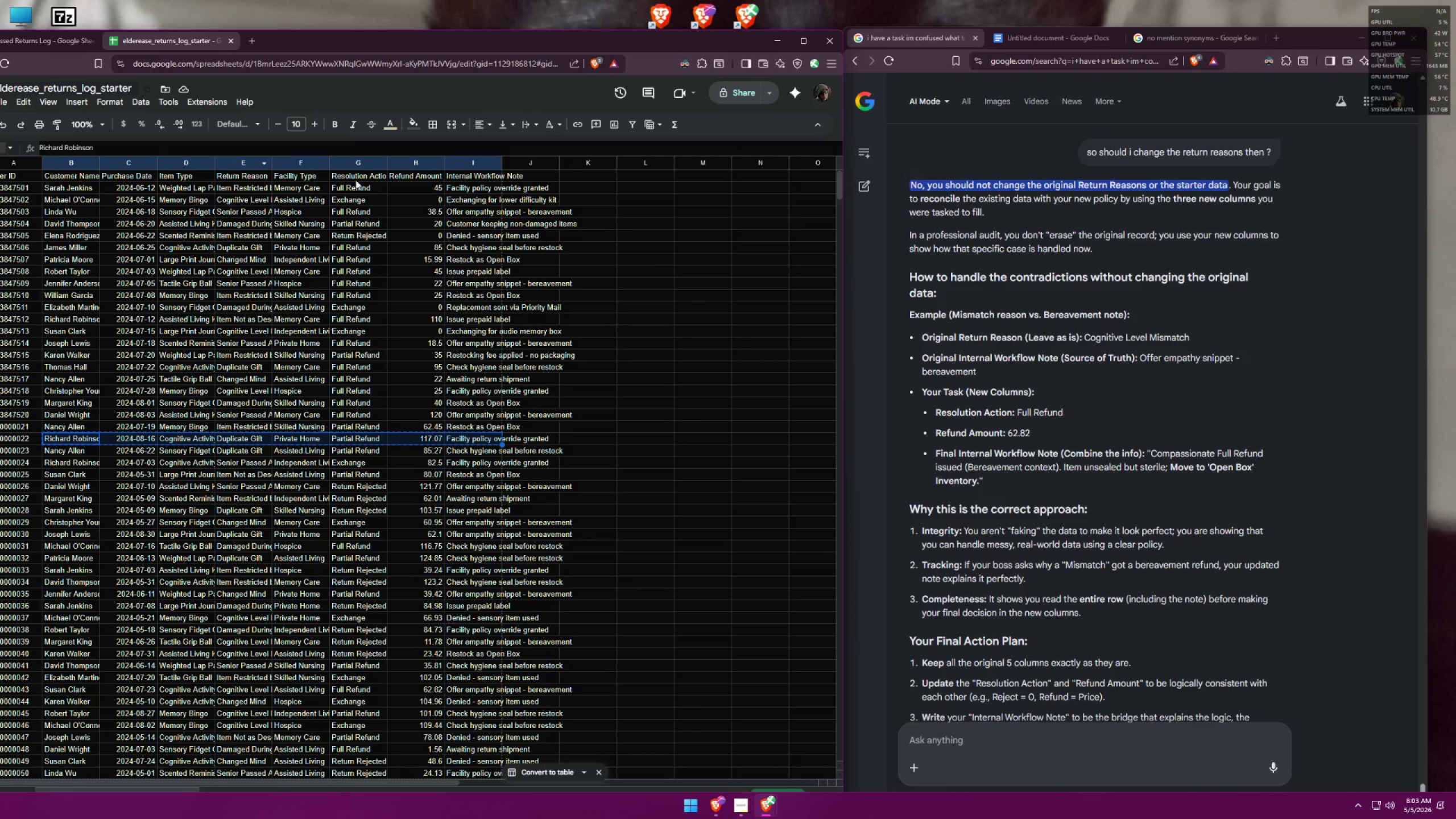 
scroll: coordinate [397, 282], scroll_direction: up, amount: 2.0
 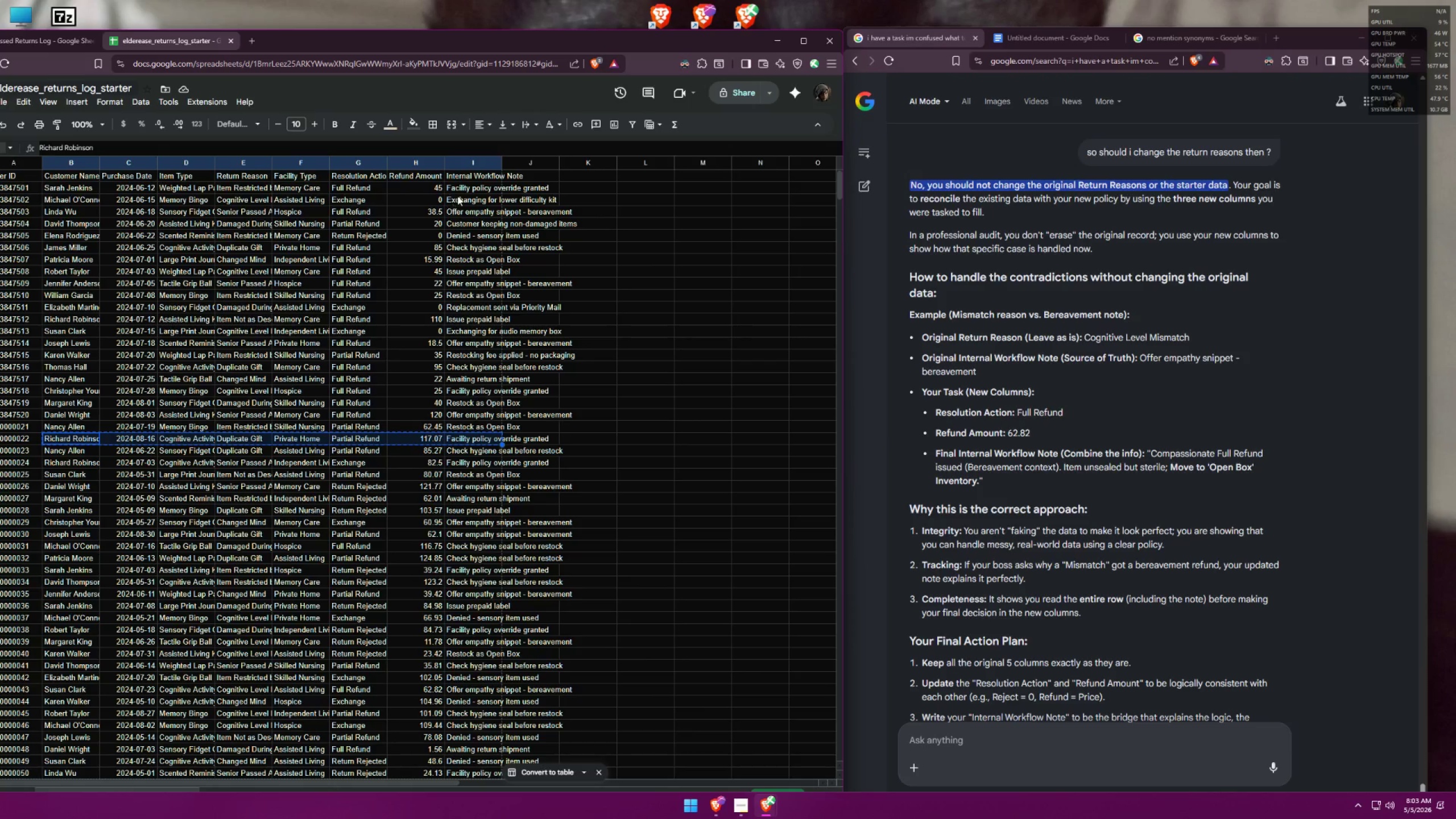 
left_click([461, 193])
 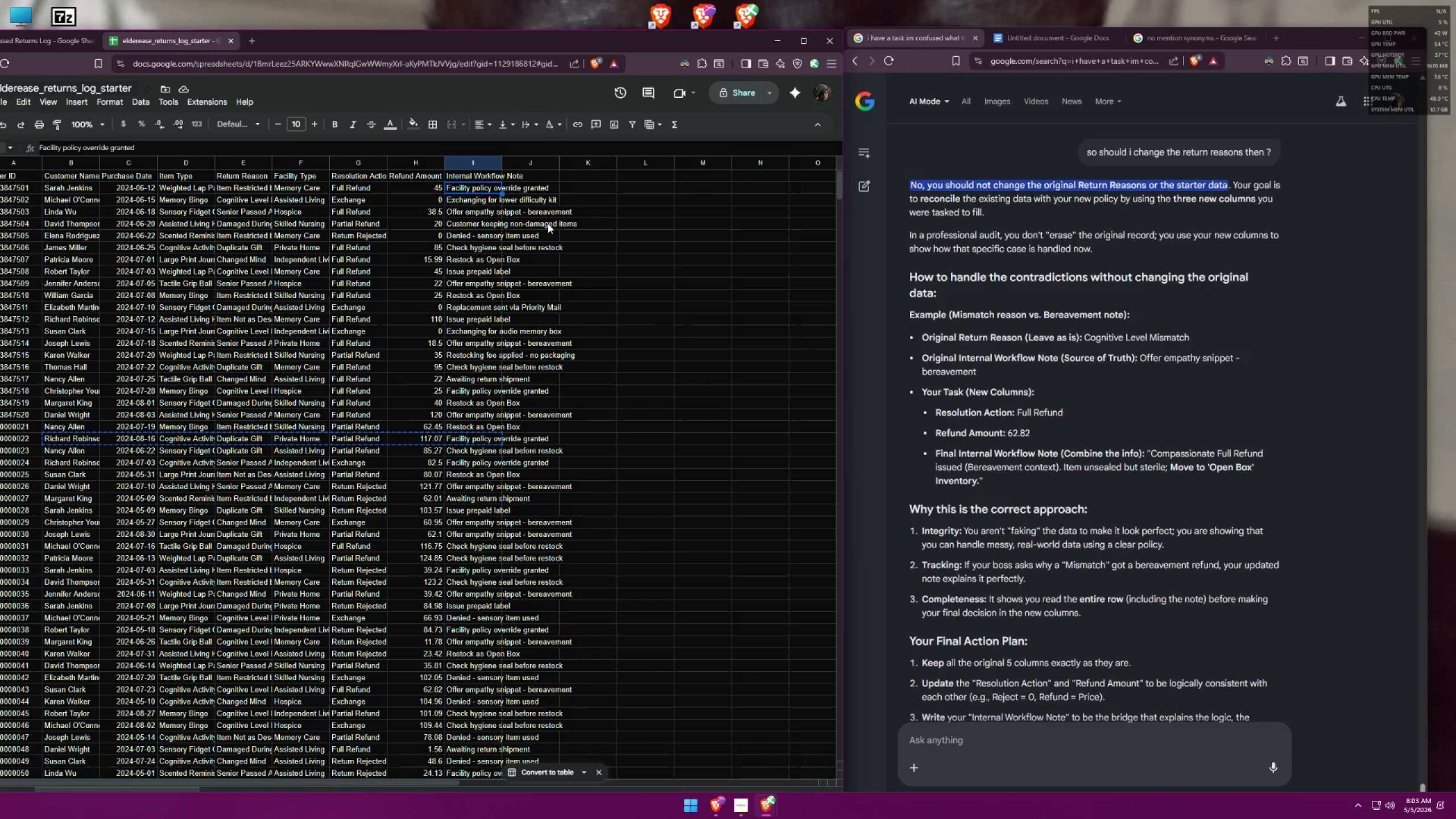 
wait(7.62)
 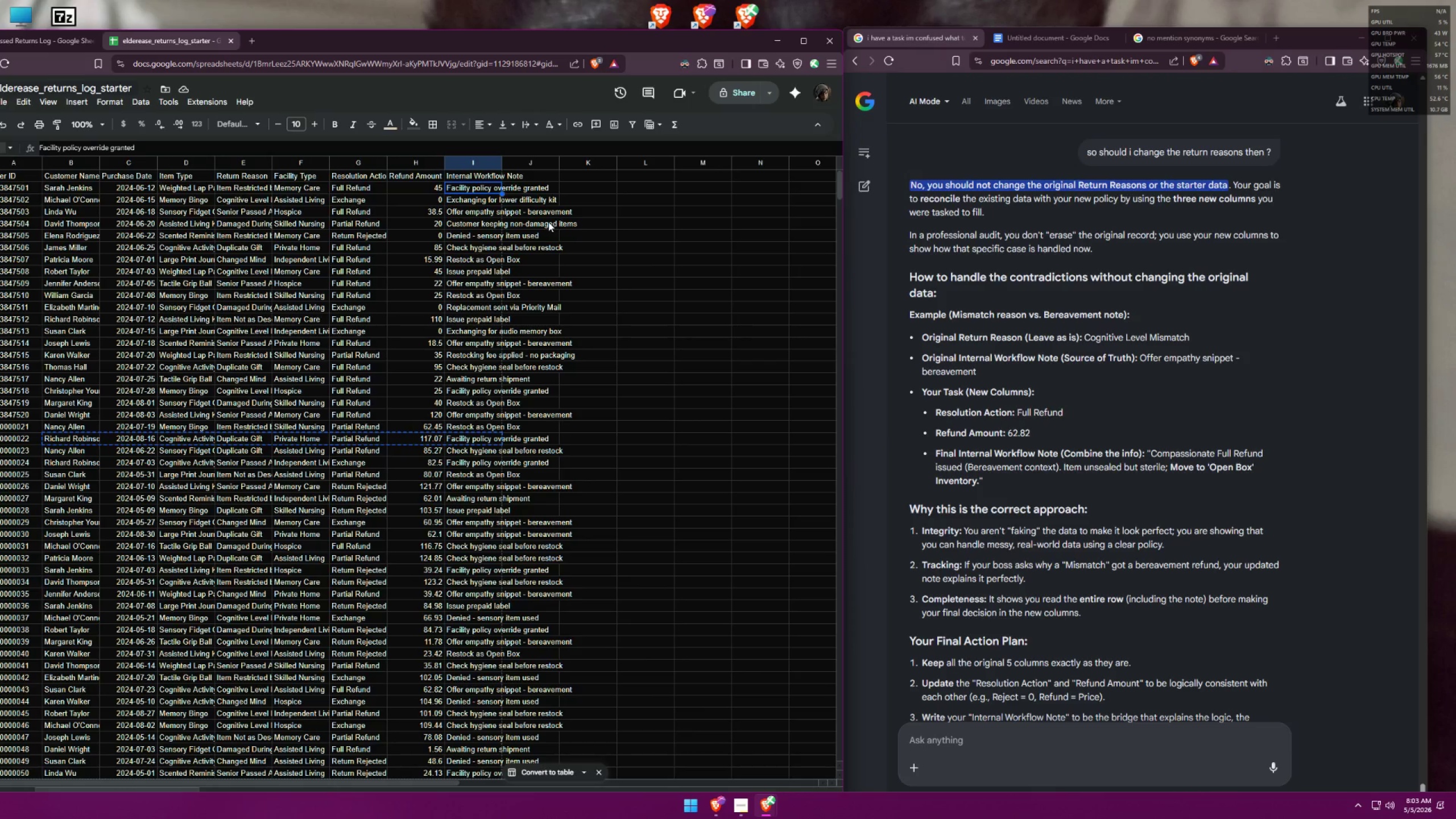 
left_click([609, 312])
 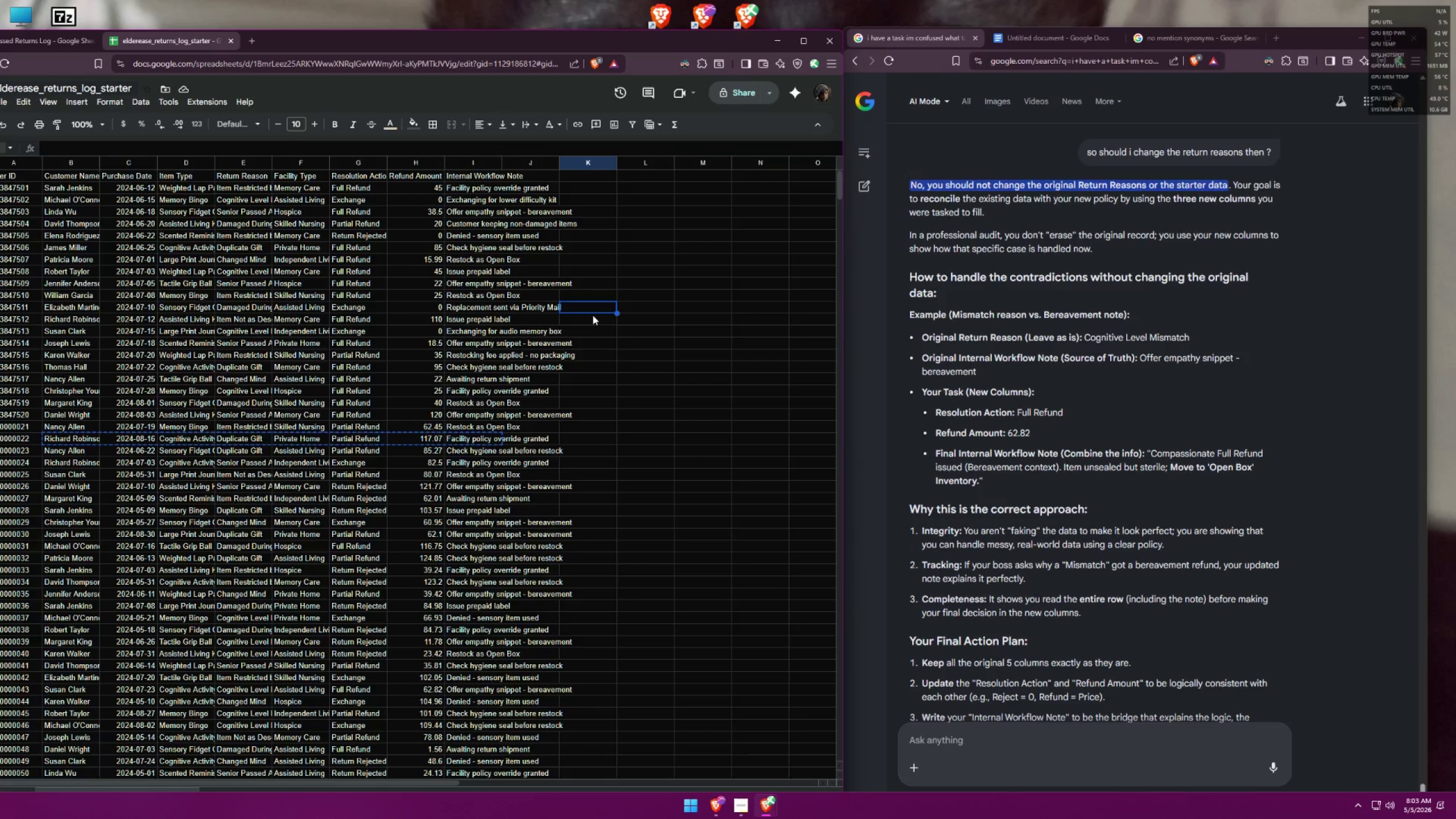 
scroll: coordinate [593, 315], scroll_direction: down, amount: 3.0
 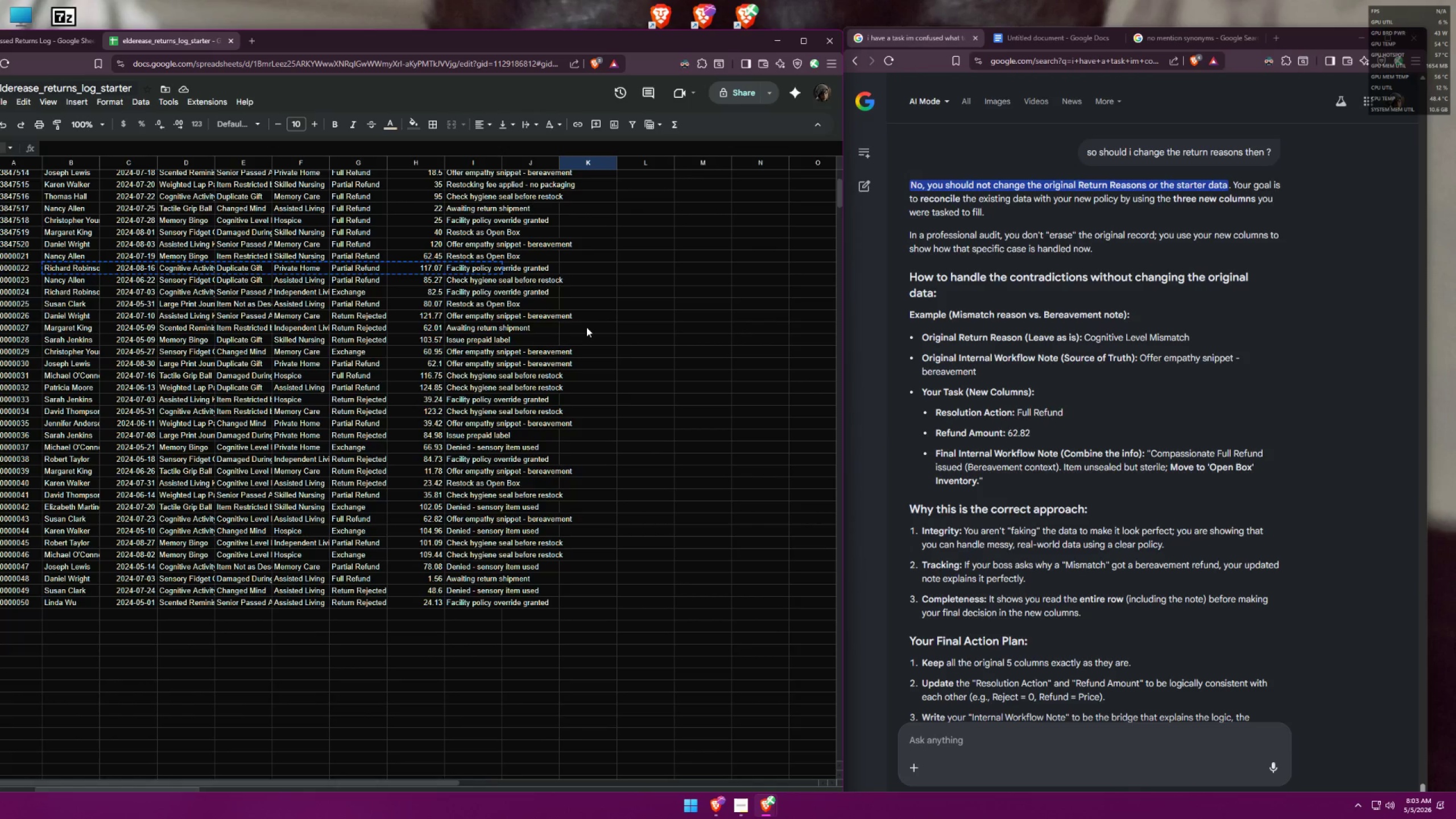 
scroll: coordinate [586, 327], scroll_direction: up, amount: 4.0
 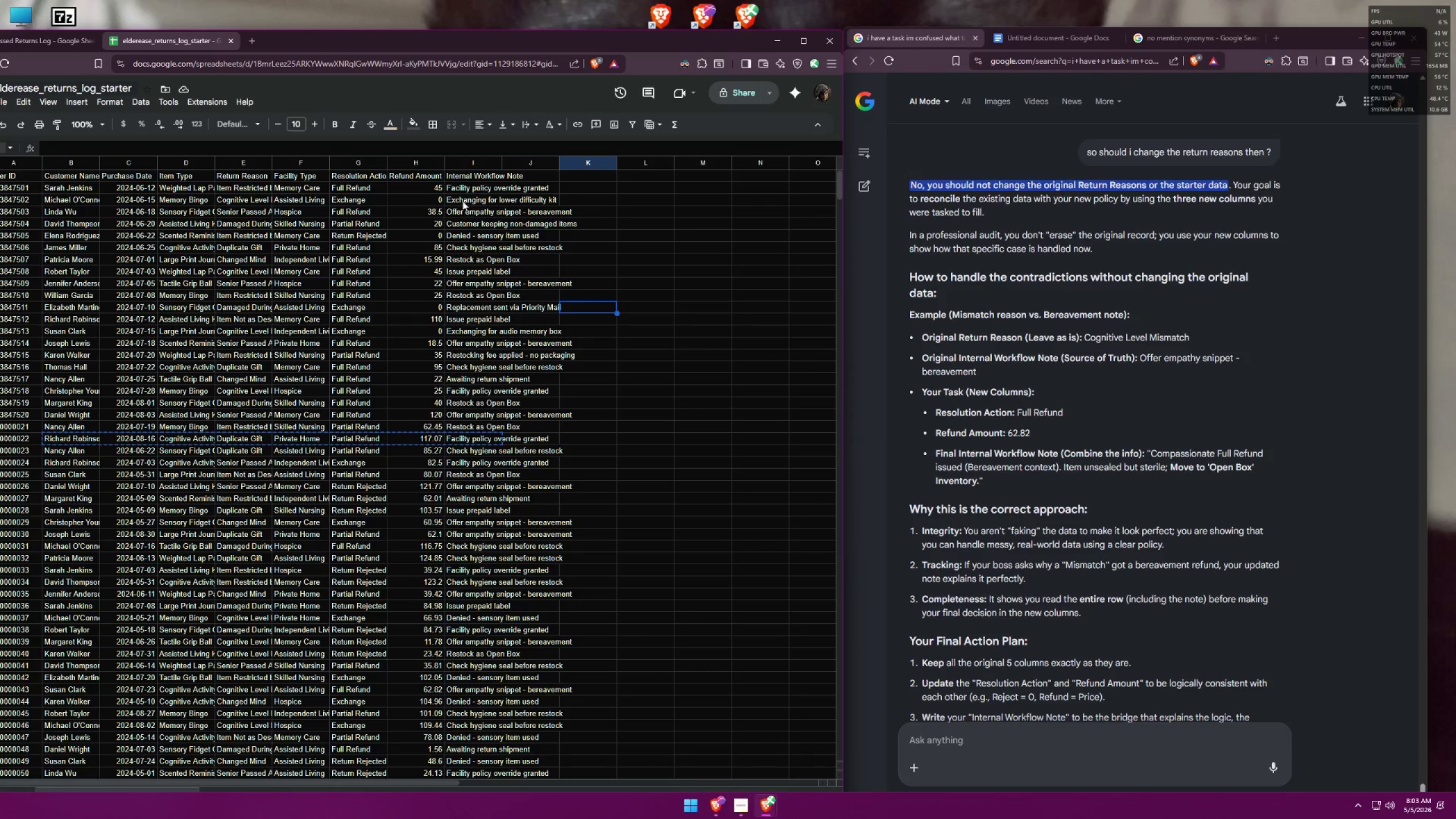 
left_click_drag(start_coordinate=[457, 191], to_coordinate=[460, 715])
 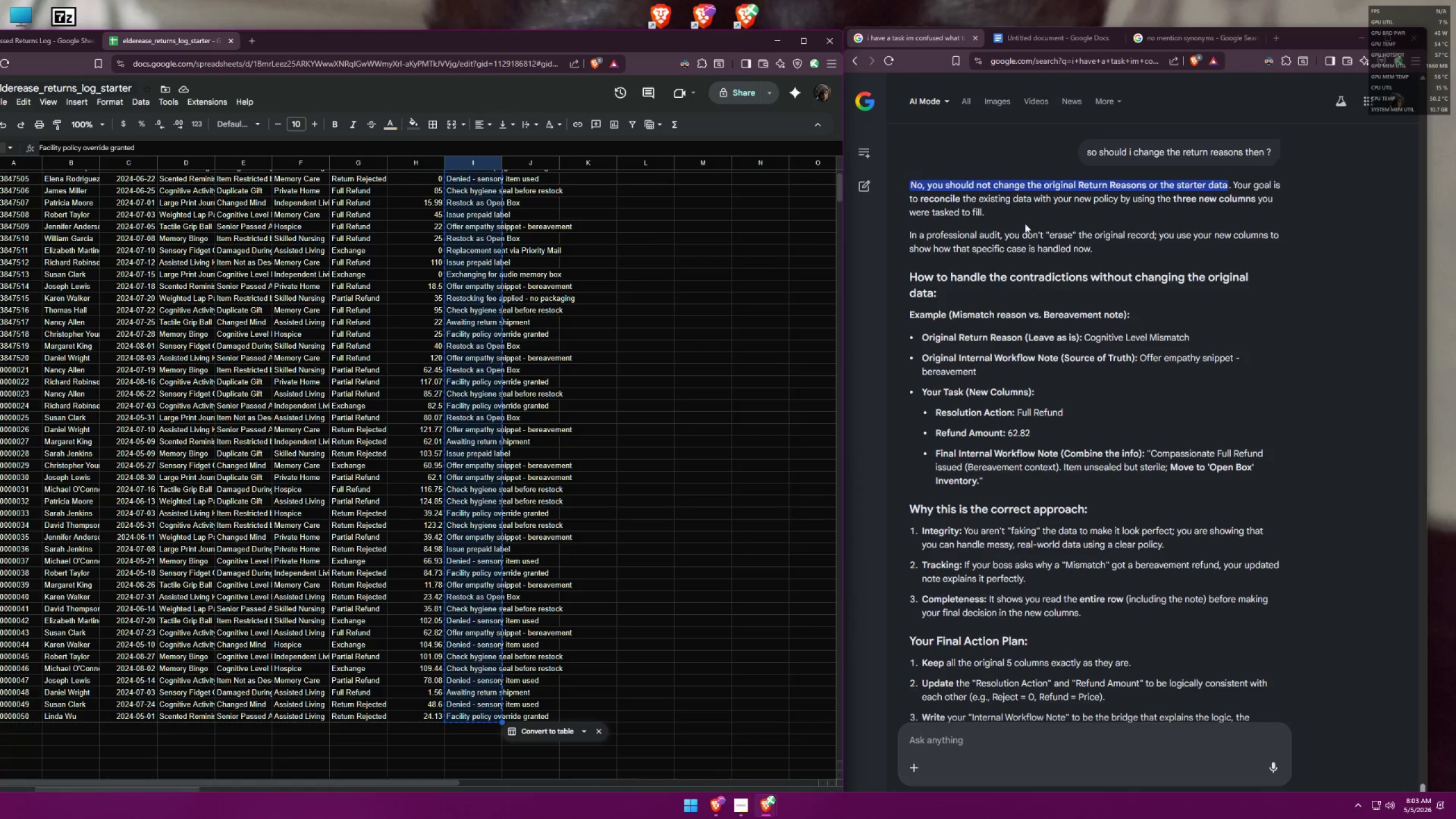 
scroll: coordinate [491, 511], scroll_direction: down, amount: 1.0
 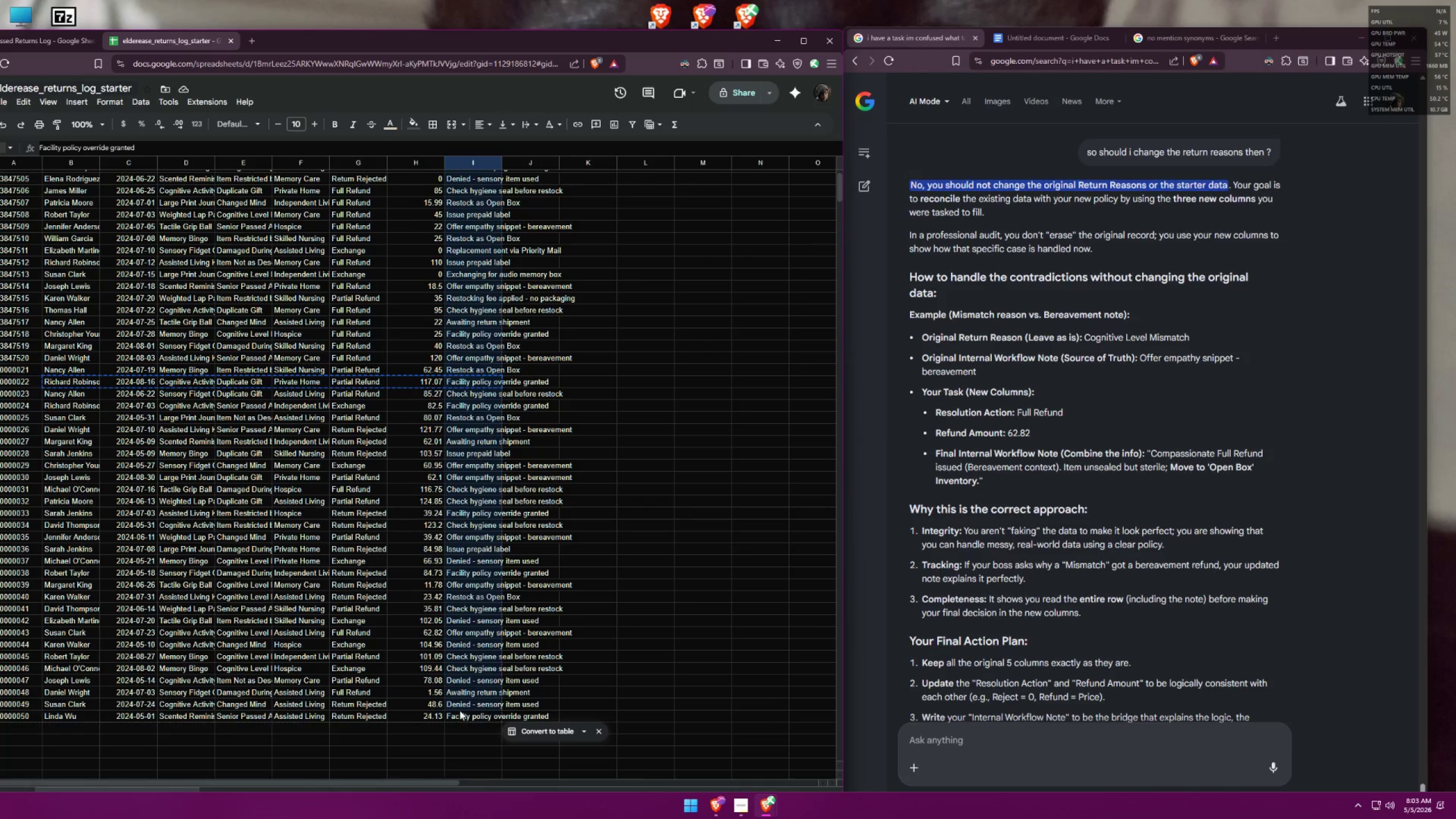 
key(Control+ControlLeft)
 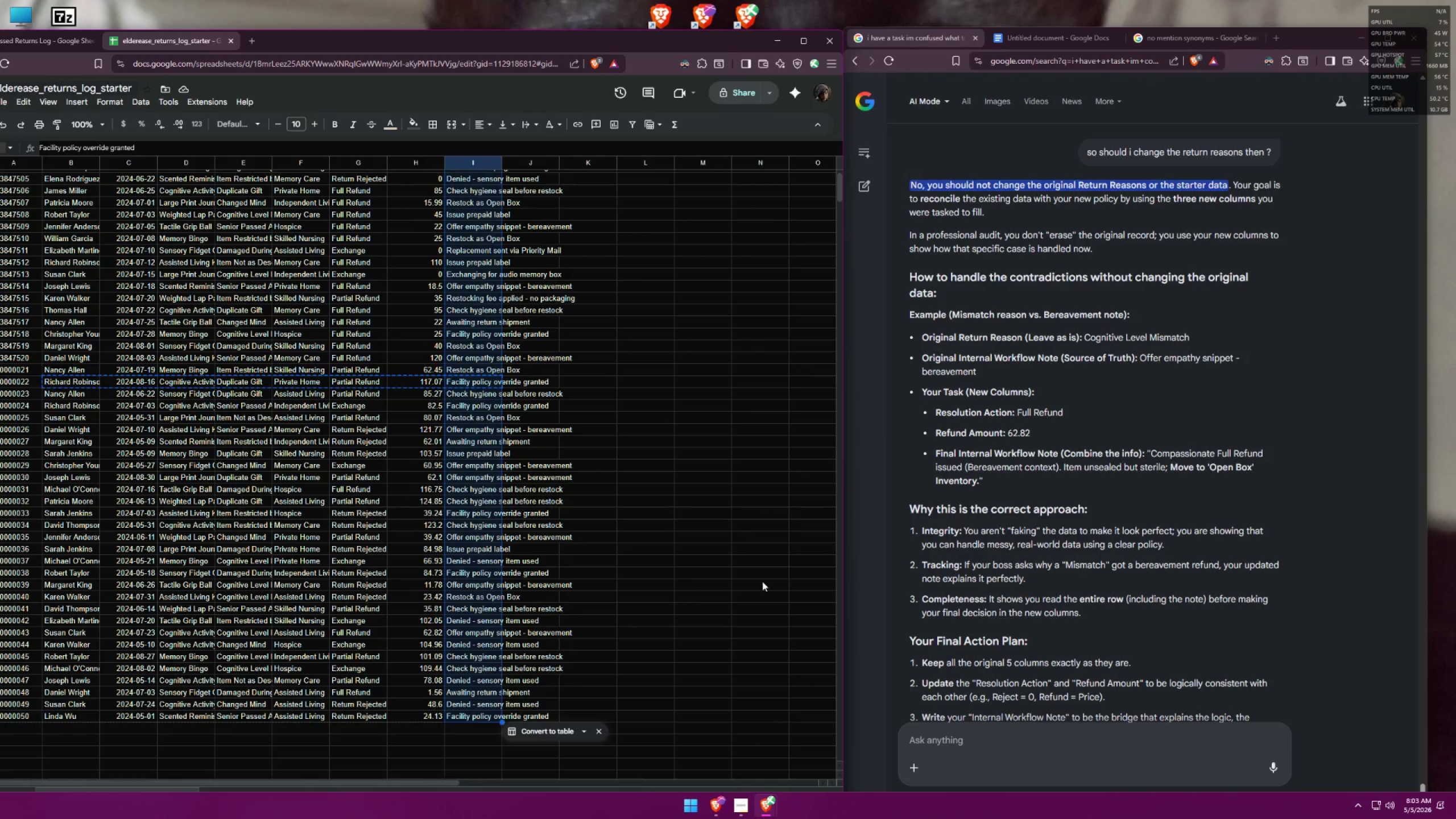 
key(Control+C)
 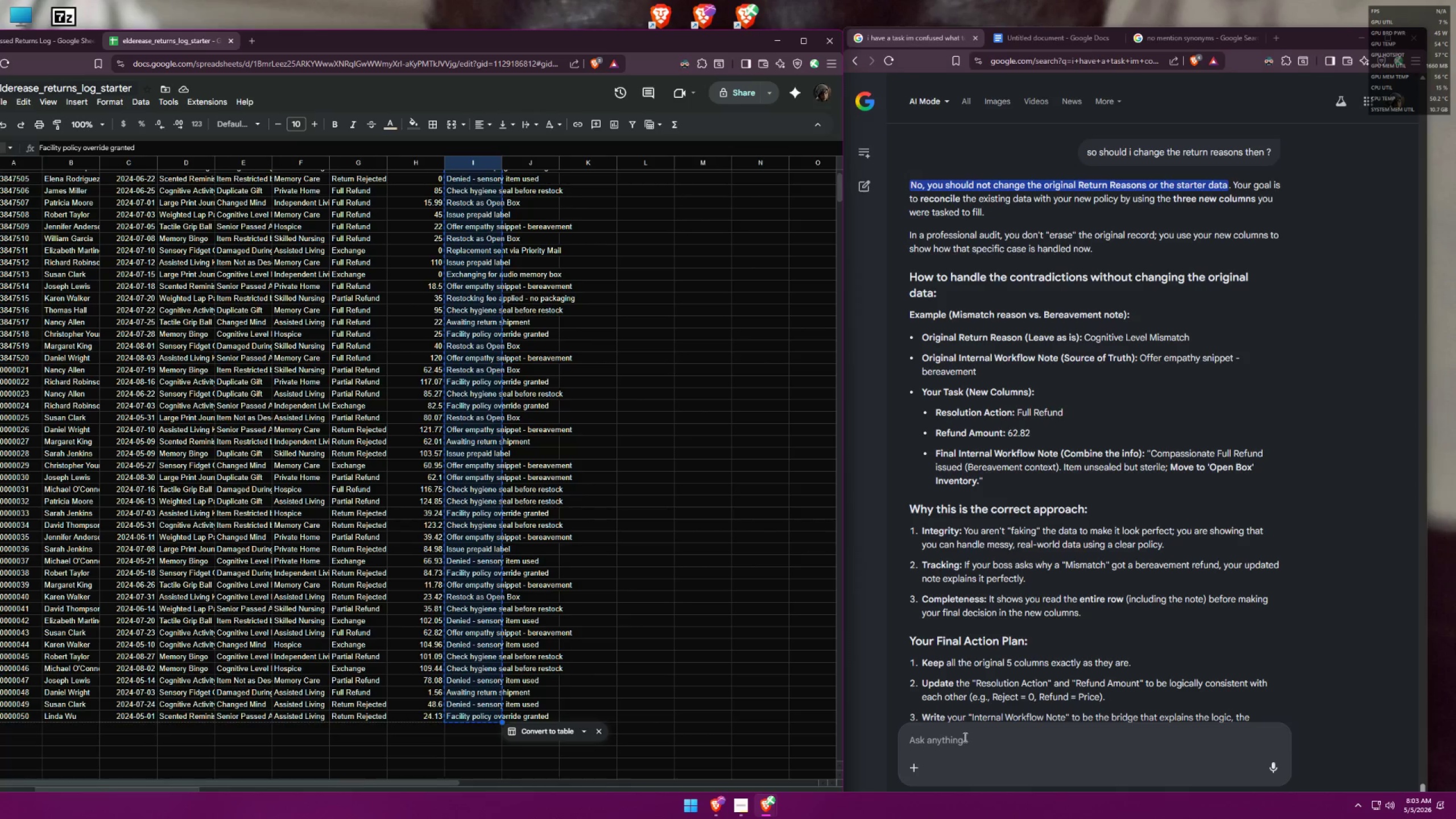 
key(Control+ControlLeft)
 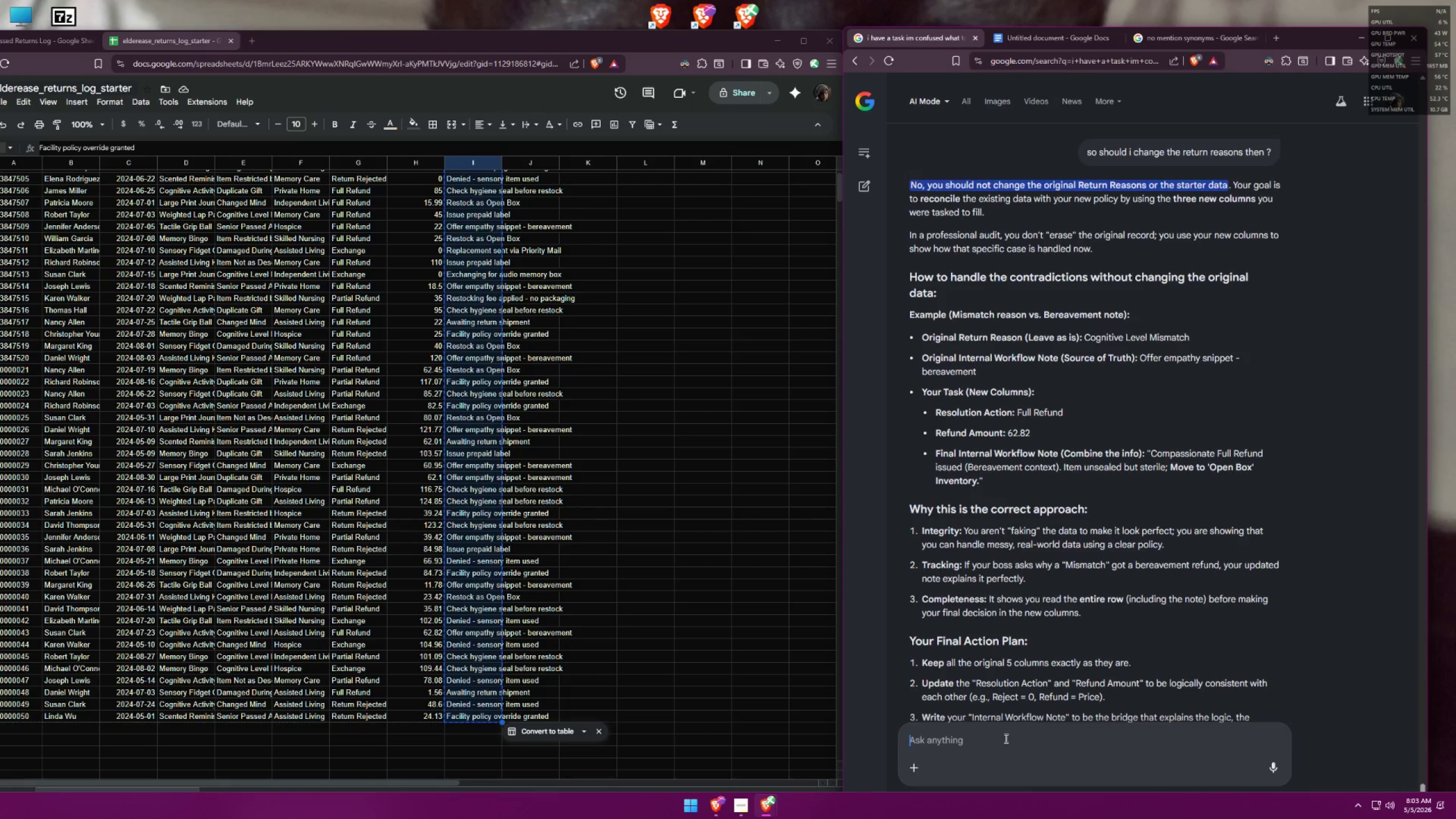 
key(Control+V)
 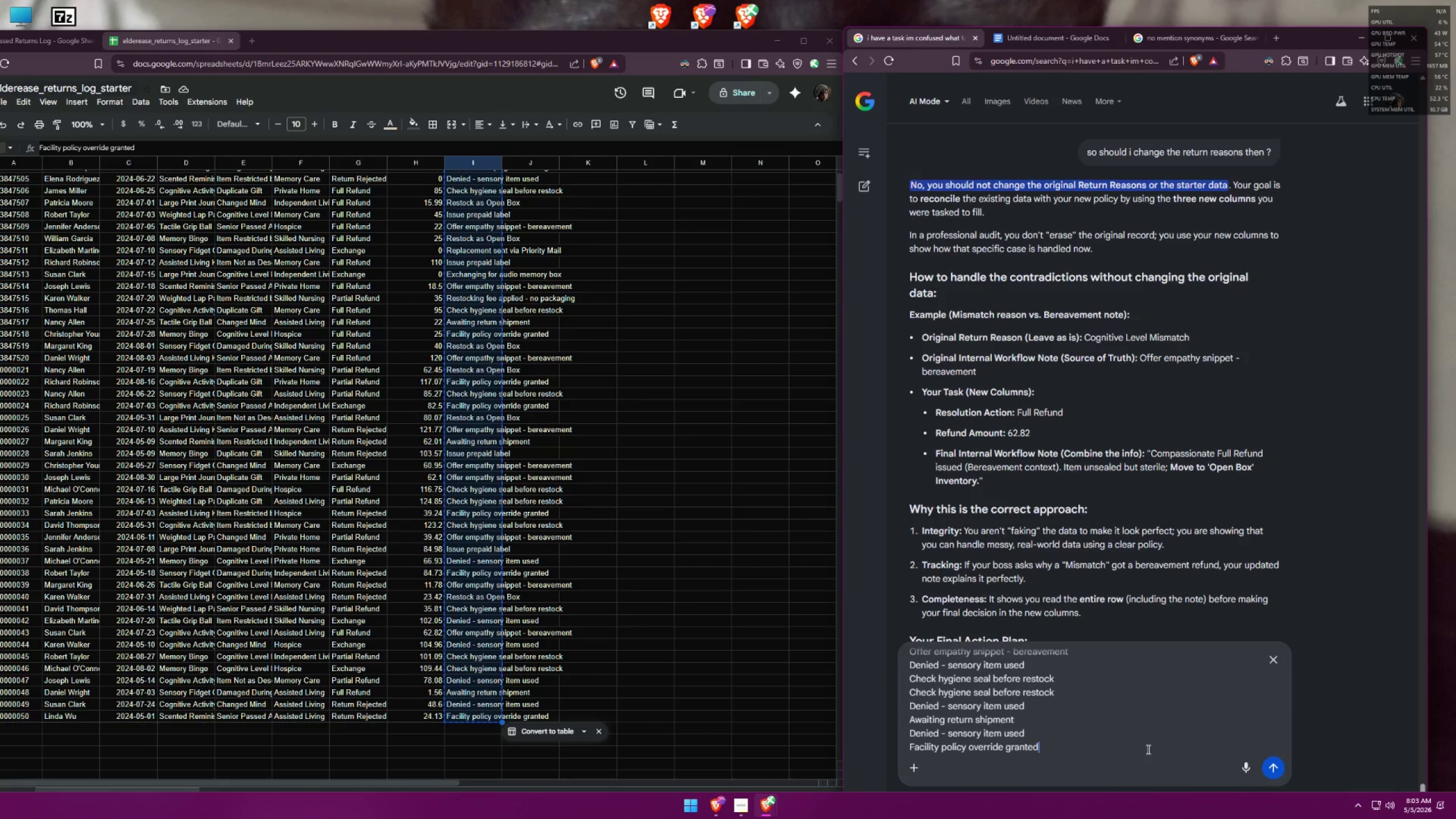 
key(Shift+Enter)
 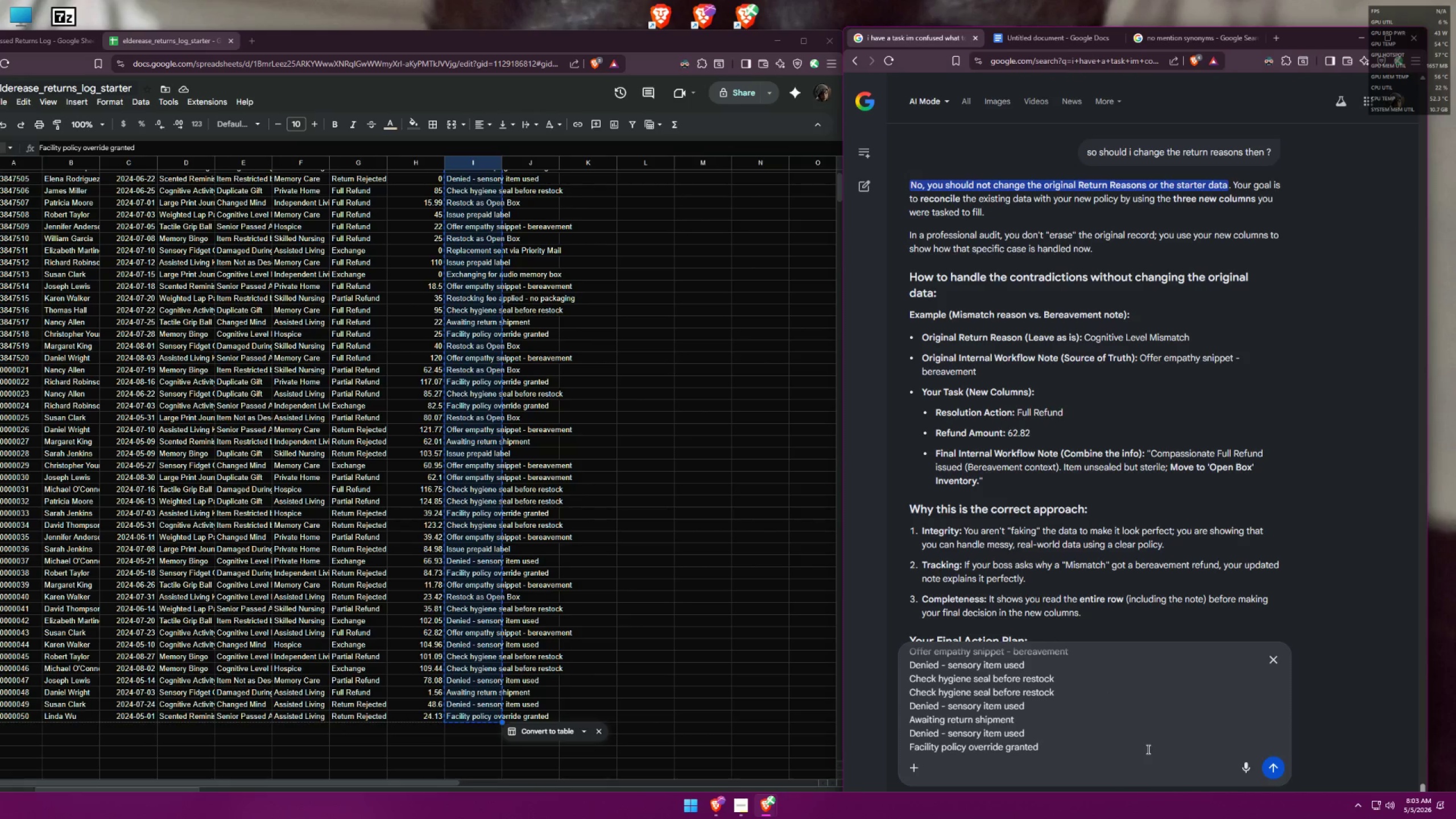 
key(Shift+Quote)
 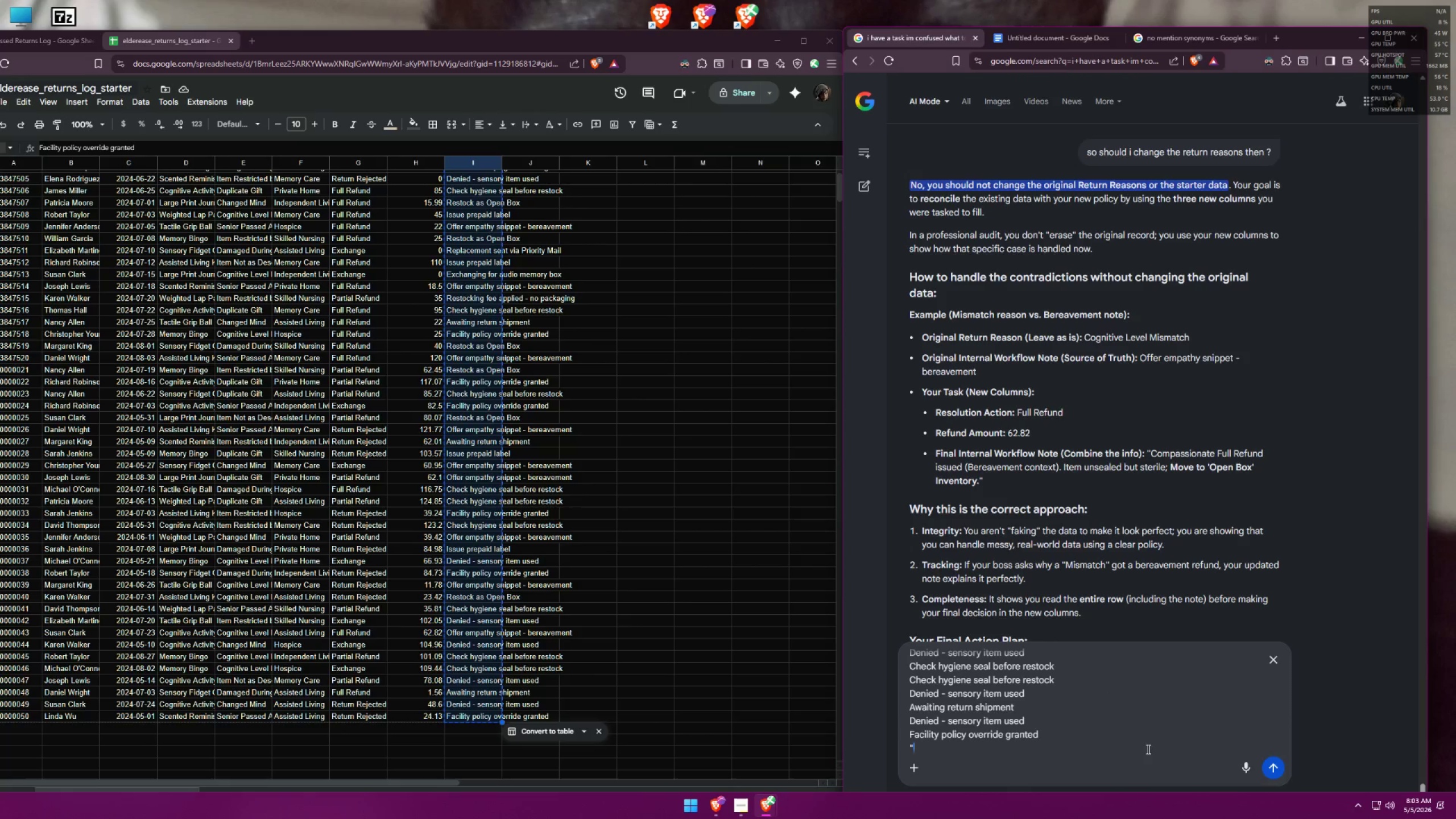 
key(Shift+Backspace)
 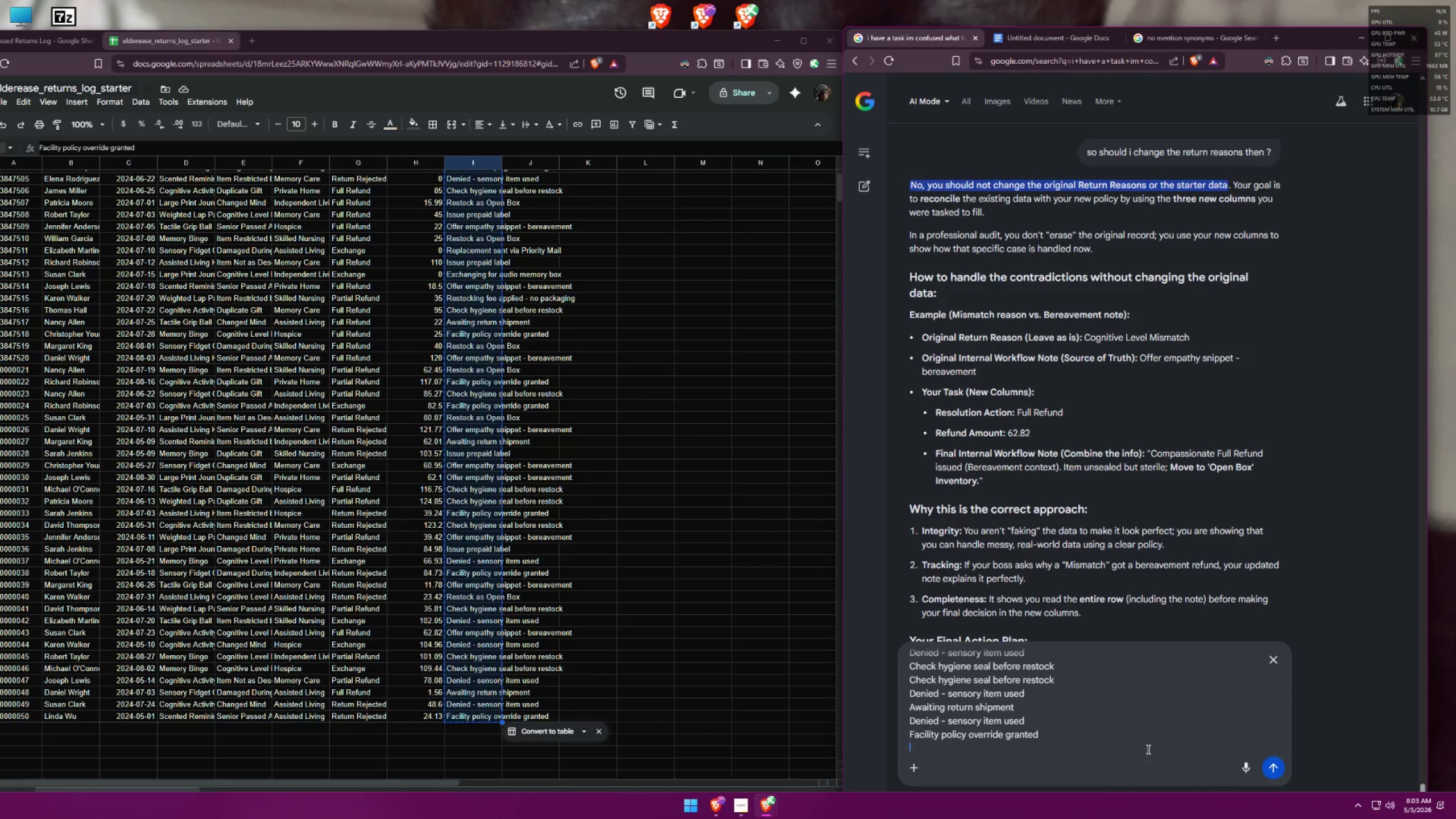 
key(Shift+ShiftLeft)
 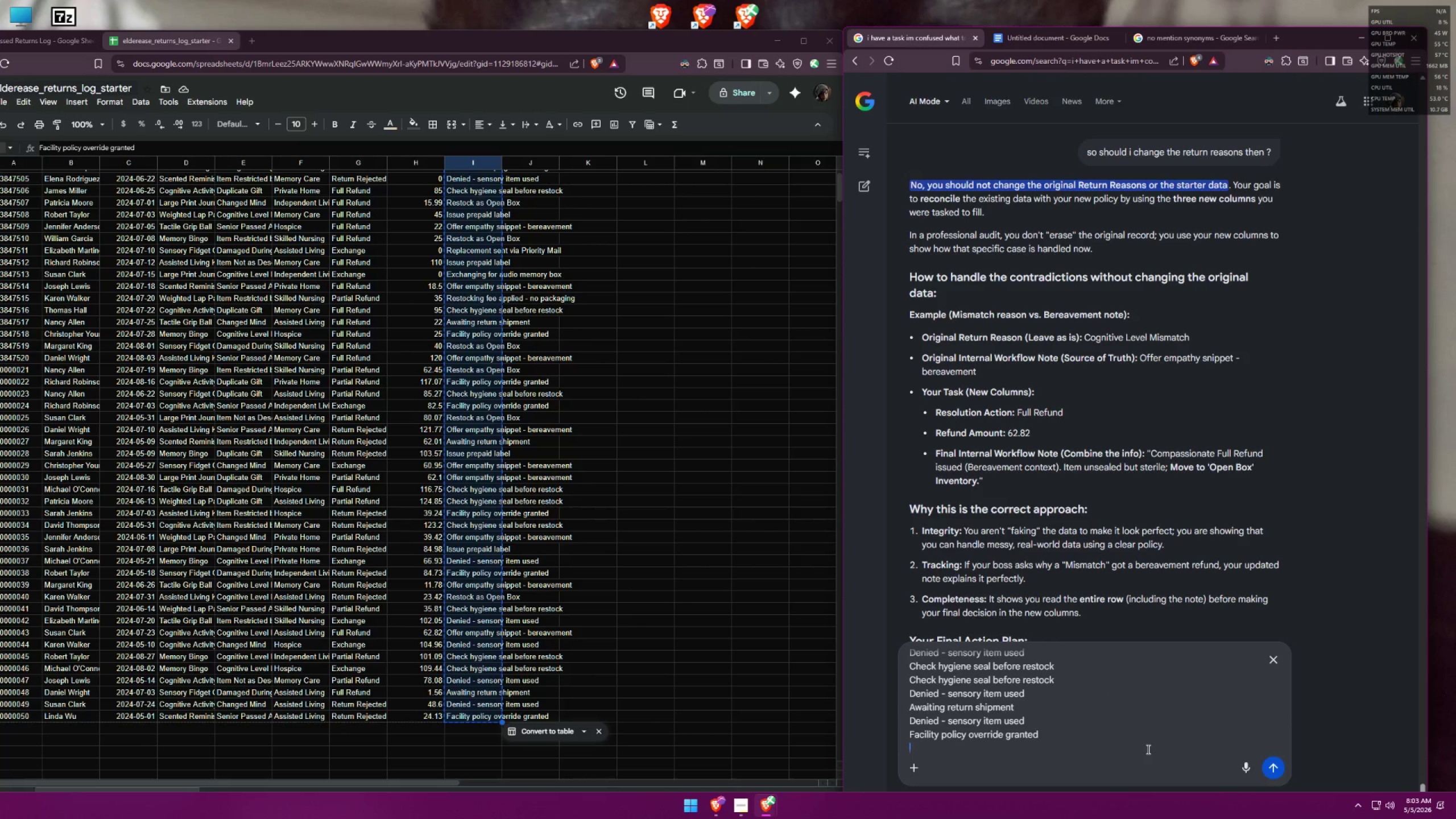 
key(Shift+Enter)
 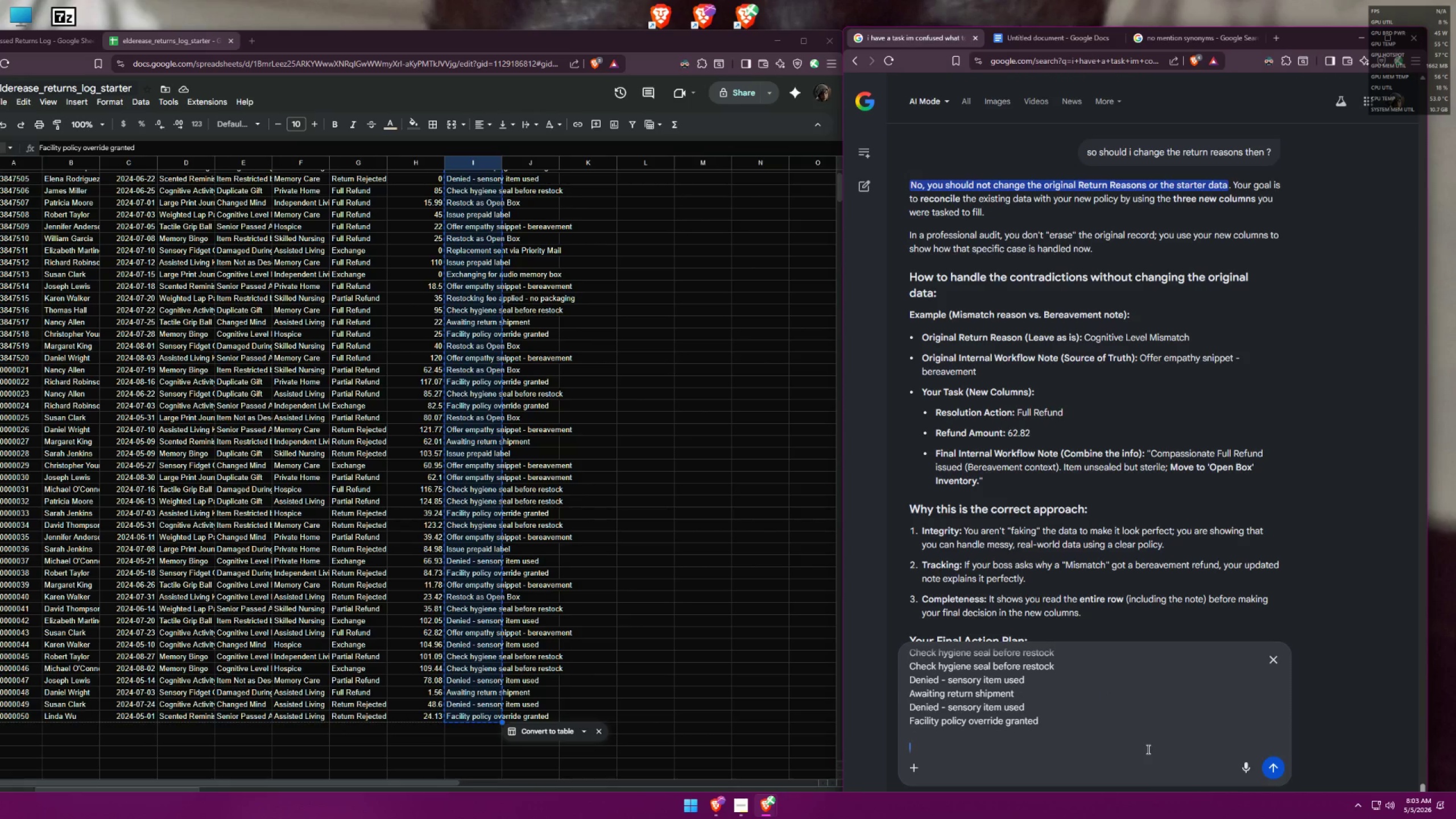 
type(make me a generalized)
key(Backspace)
type(dat)
key(Backspace)
key(Backspace)
key(Backspace)
type(an input phrase o)
key(Backspace)
type(for each)
 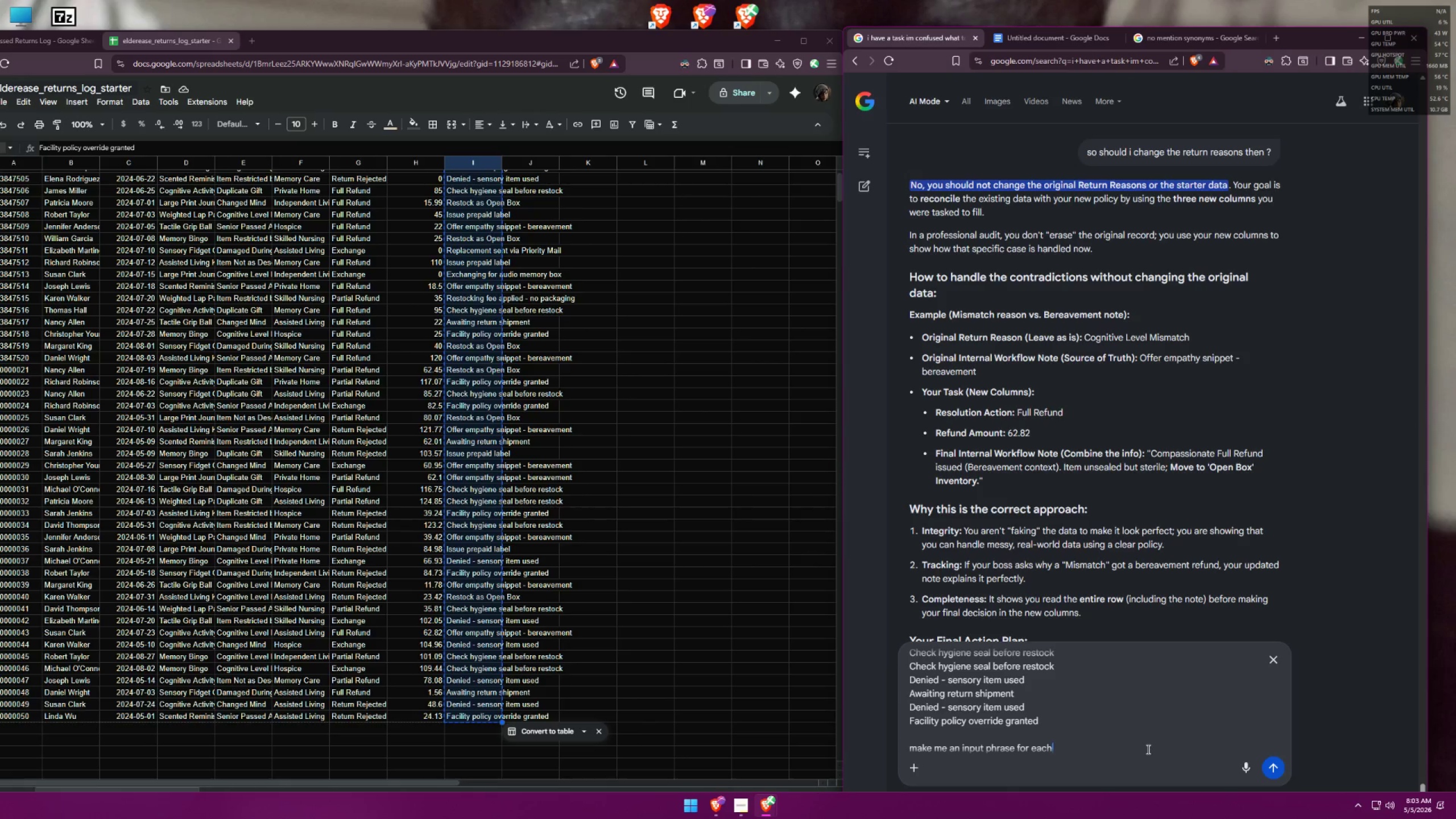 
key(Enter)
 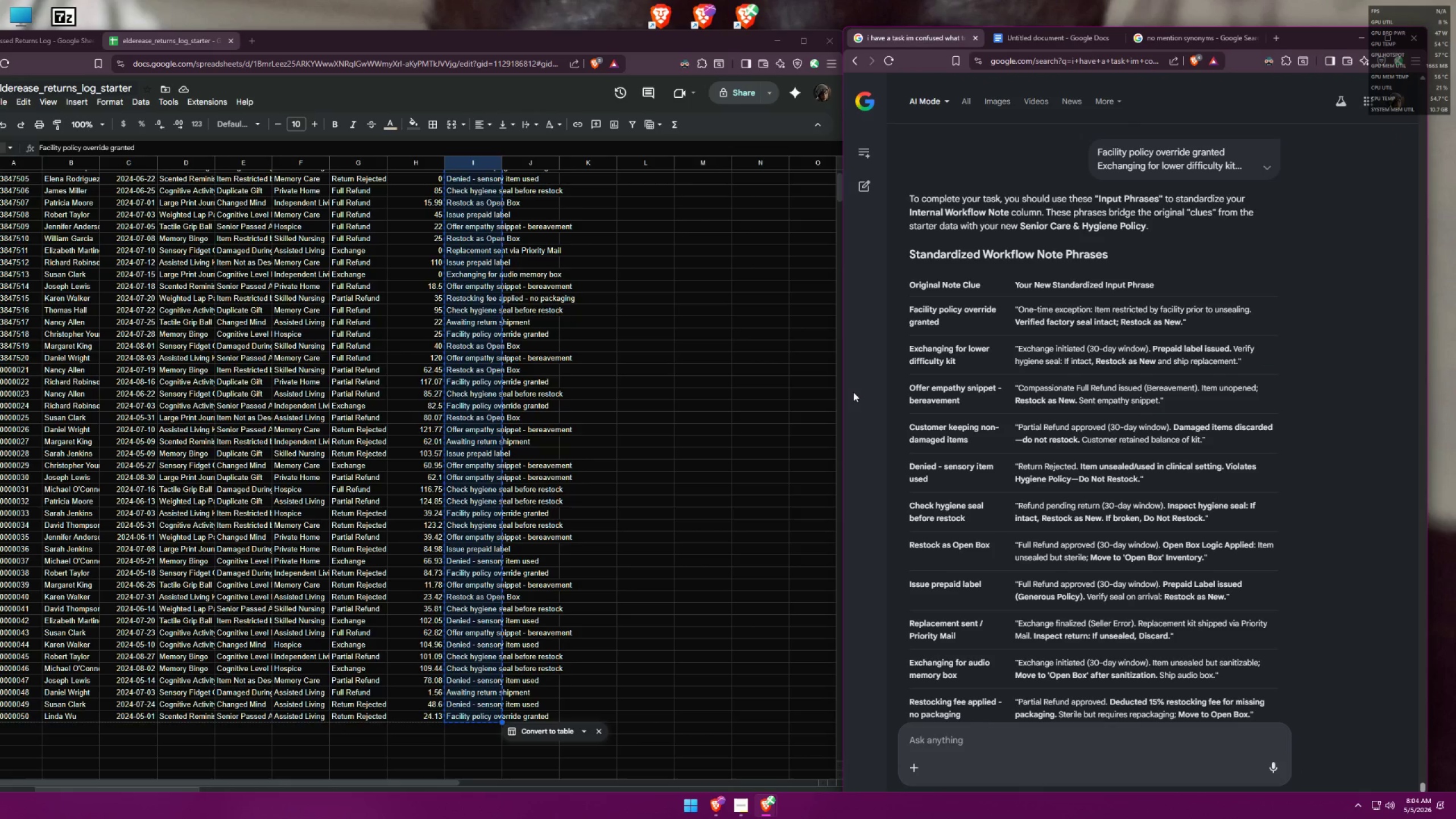 
wait(11.33)
 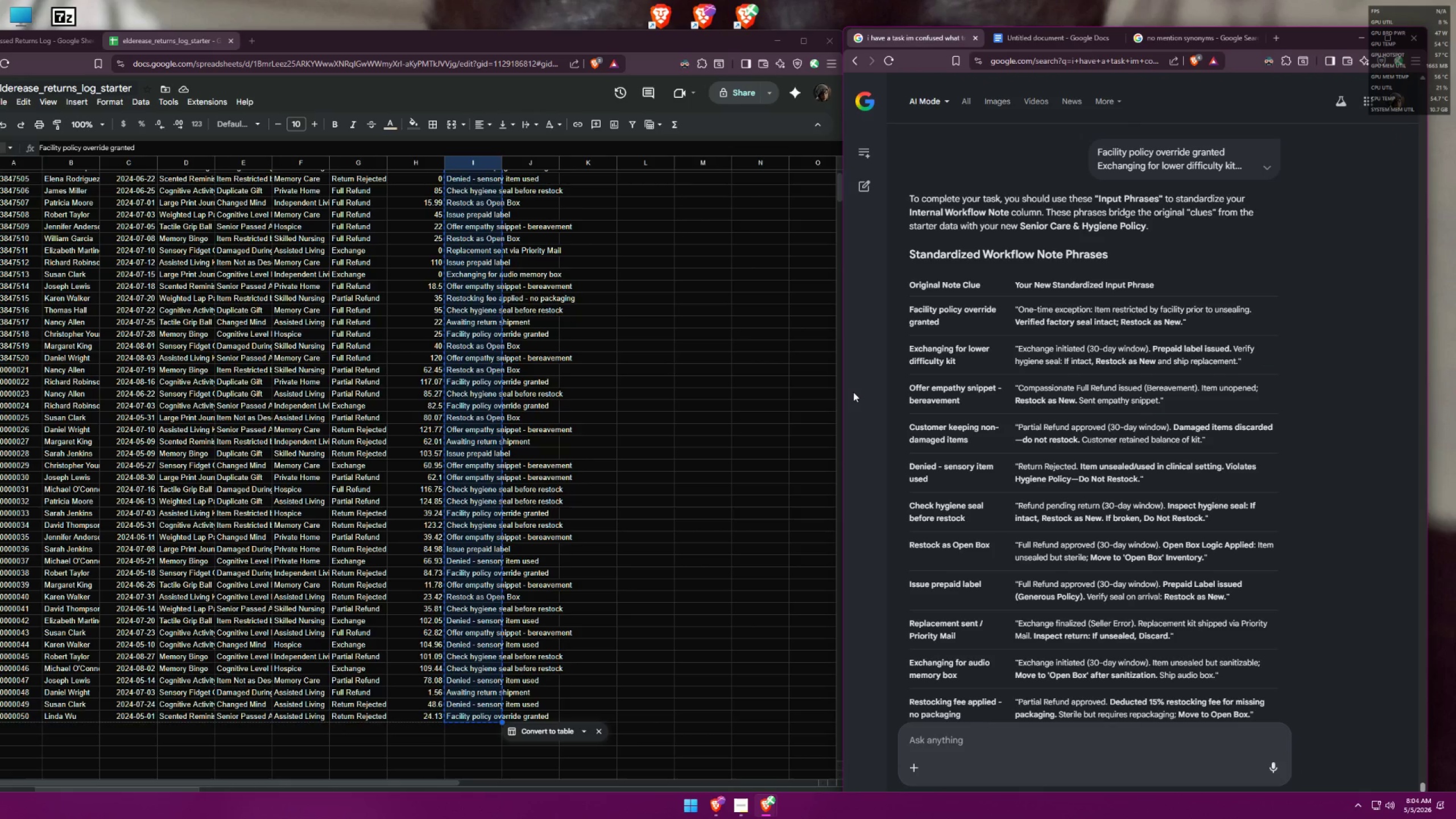 
scroll: coordinate [1002, 316], scroll_direction: down, amount: 6.0
 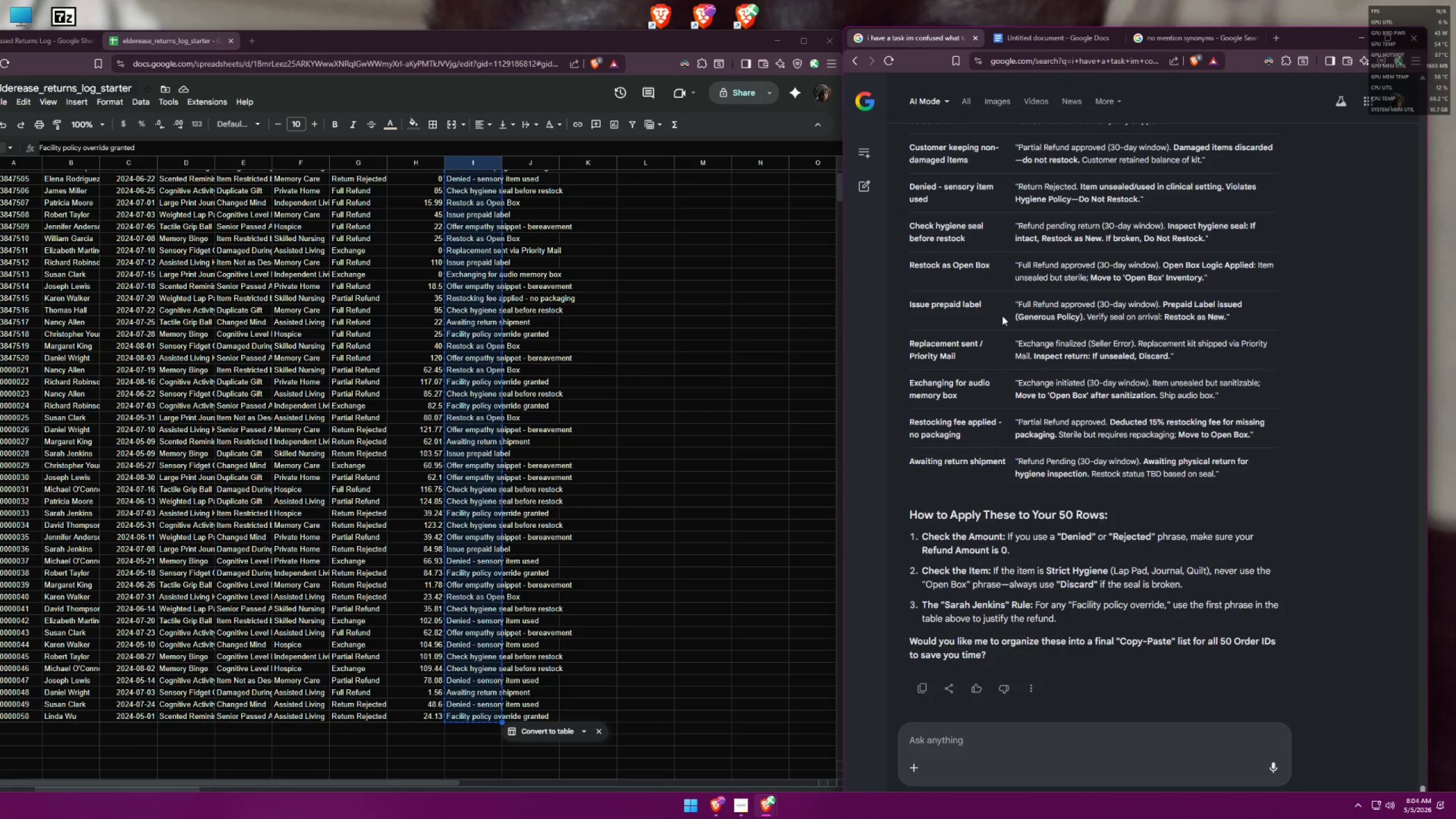 
scroll: coordinate [1002, 316], scroll_direction: up, amount: 3.0
 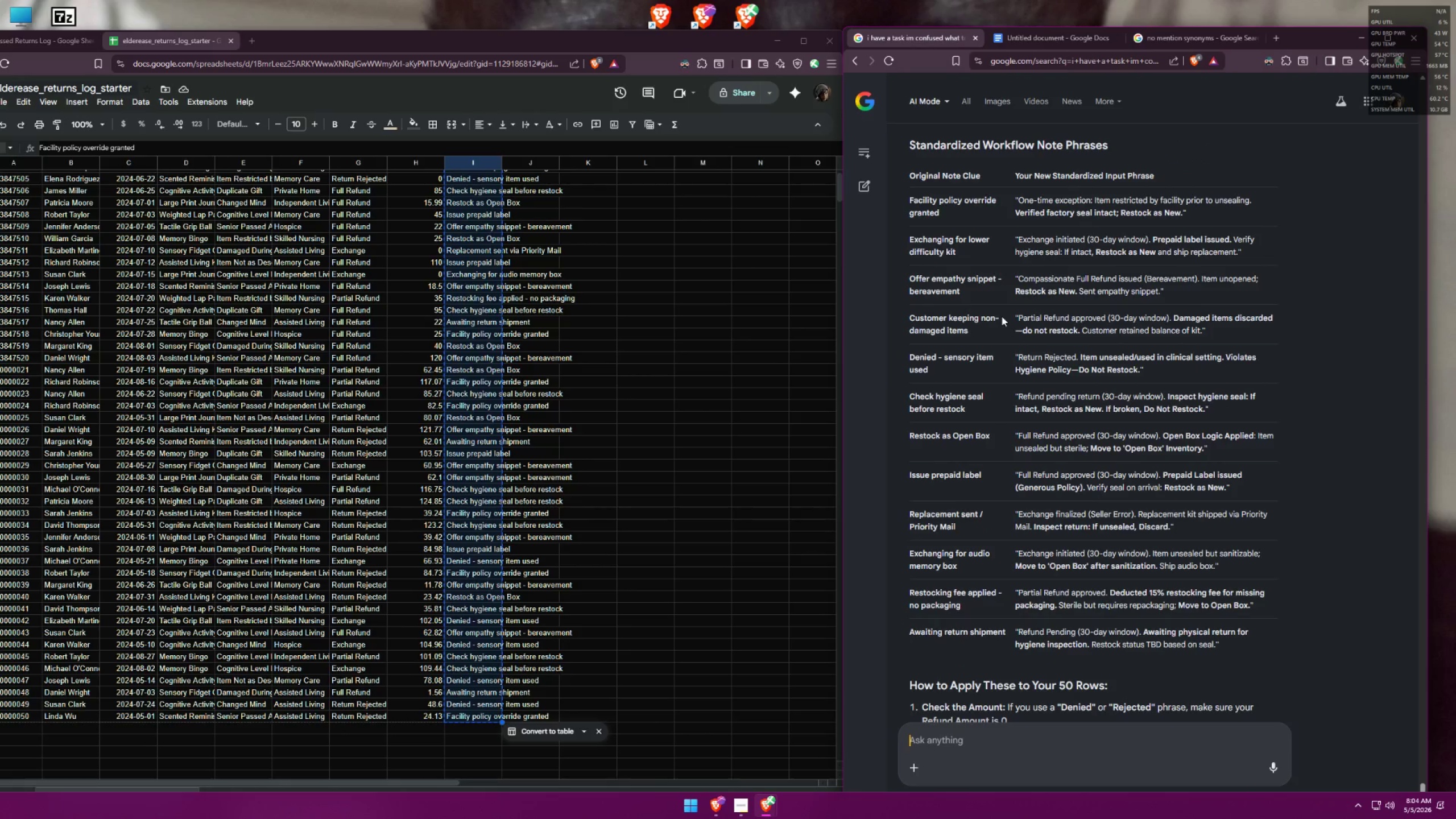 
scroll: coordinate [1001, 316], scroll_direction: down, amount: 3.0
 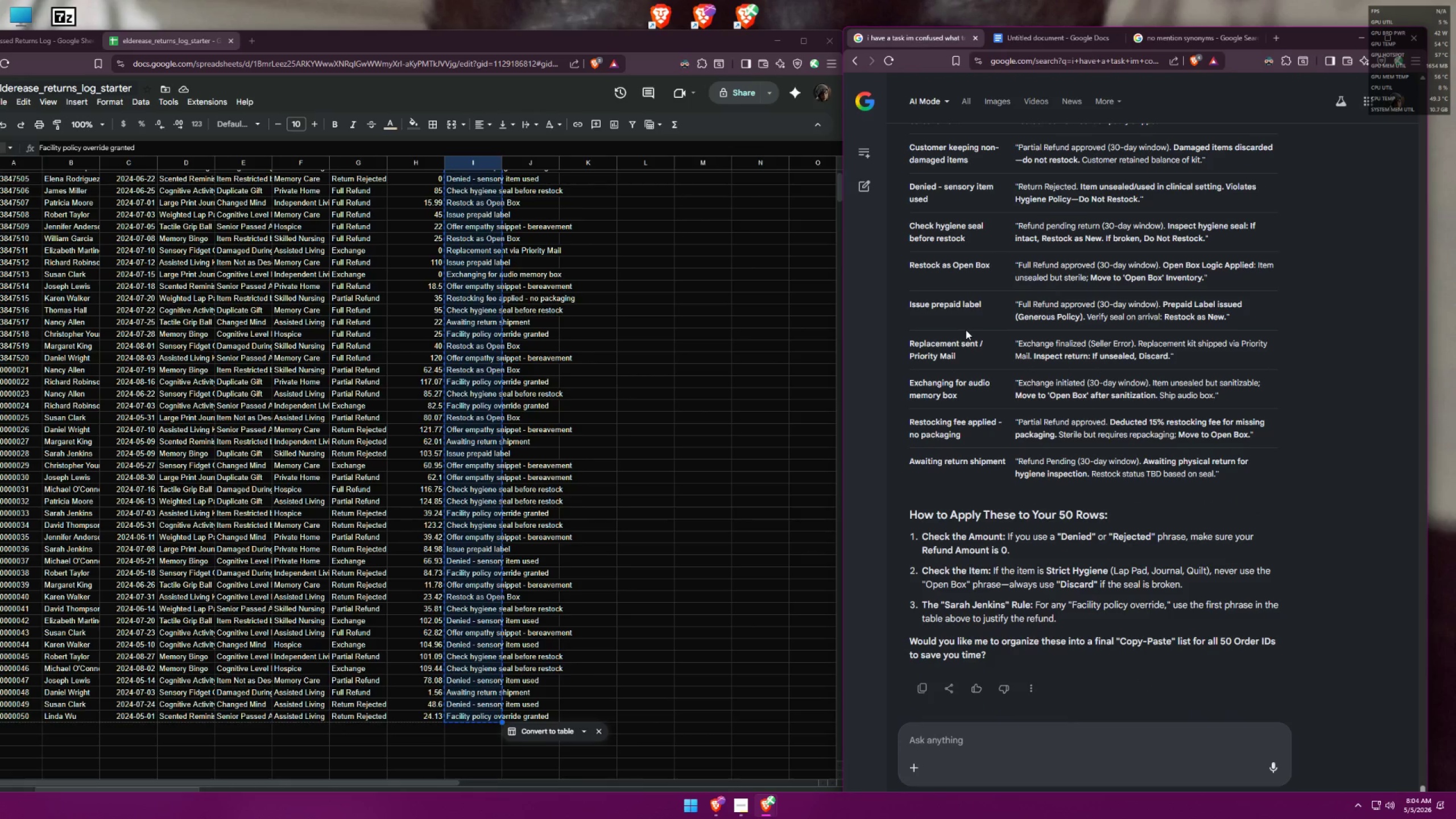 
wait(9.38)
 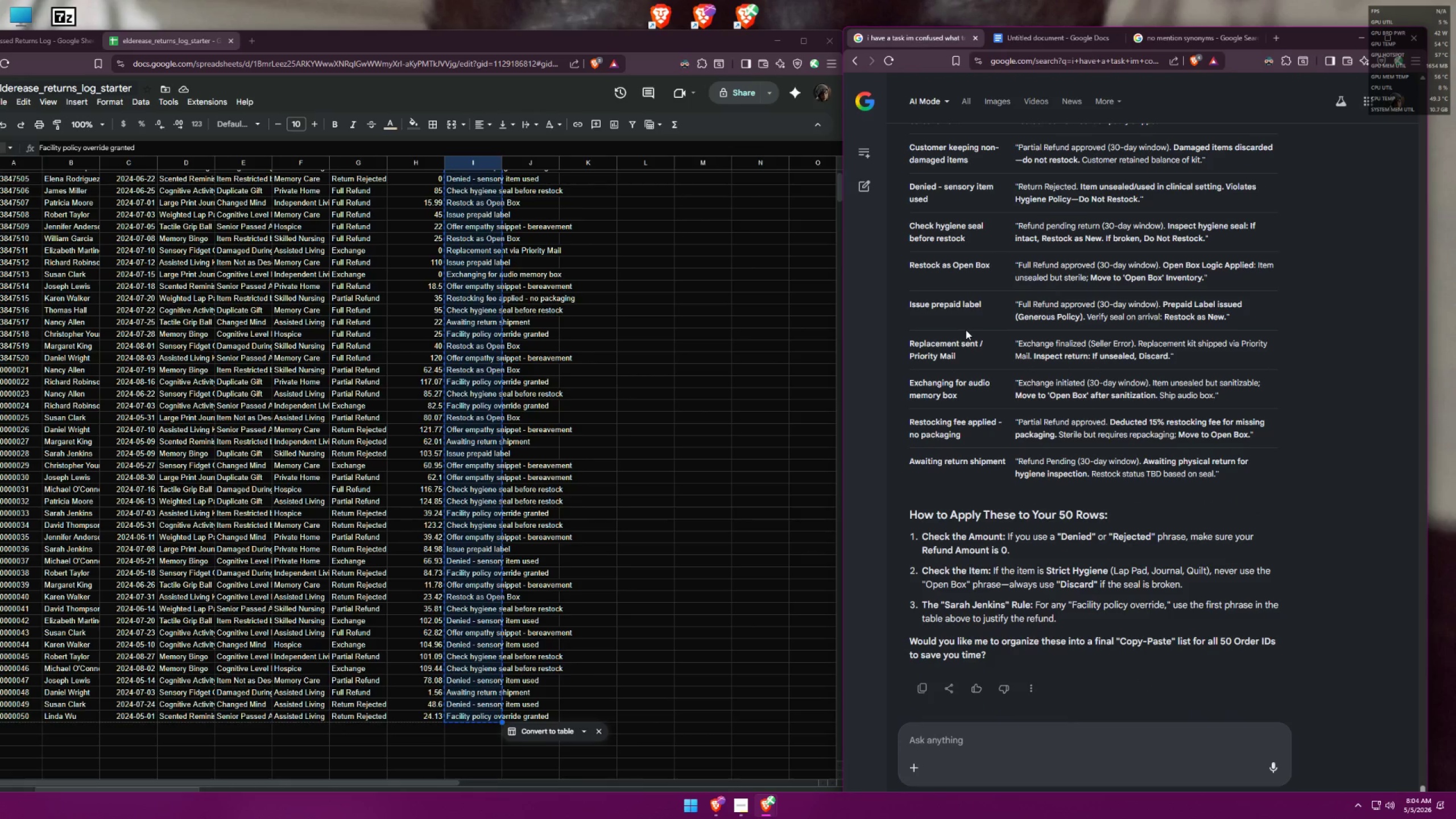 
type(no for example, bev)
key(Backspace)
type(reavement = full refund)
 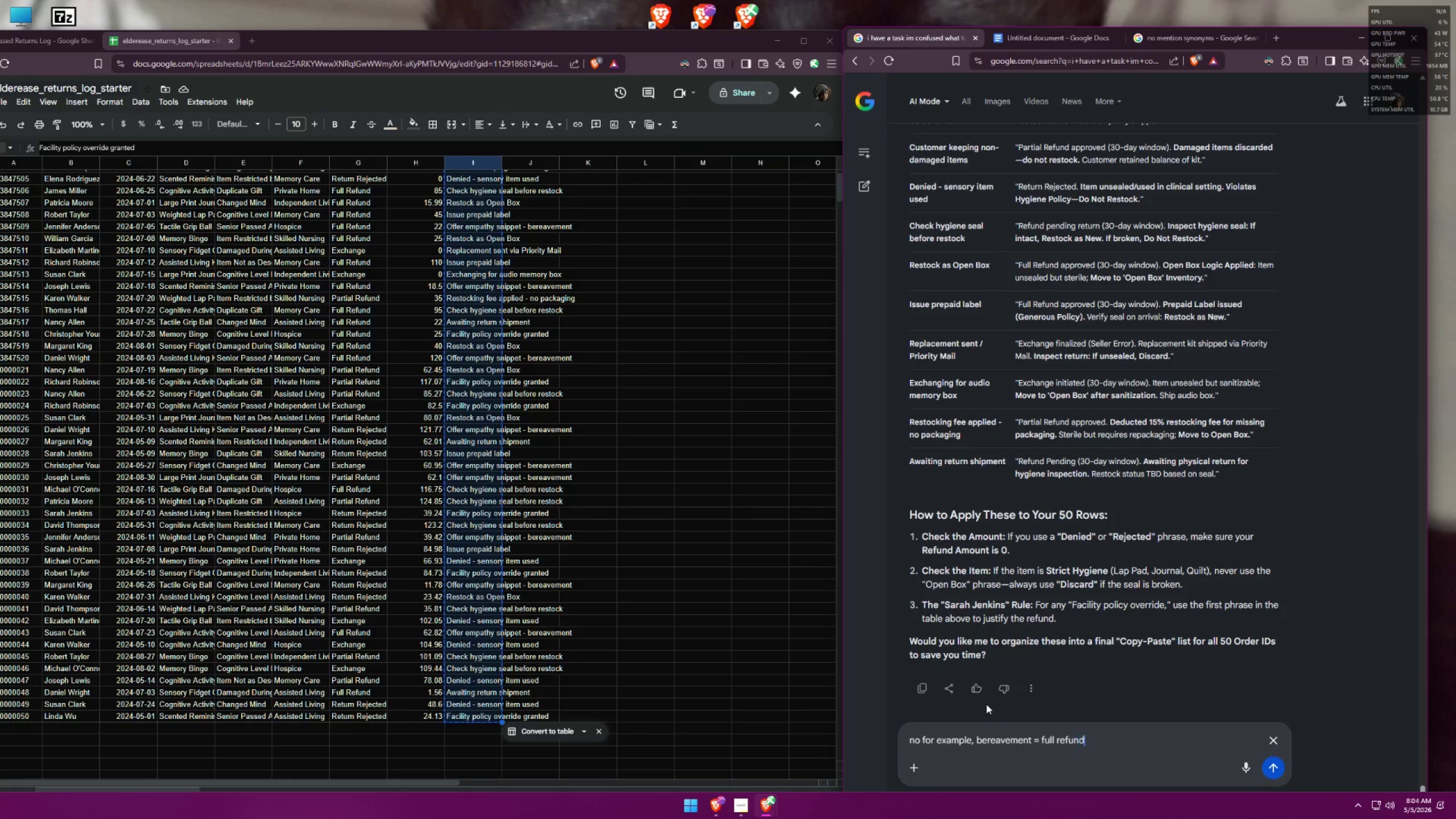 
key(Enter)
 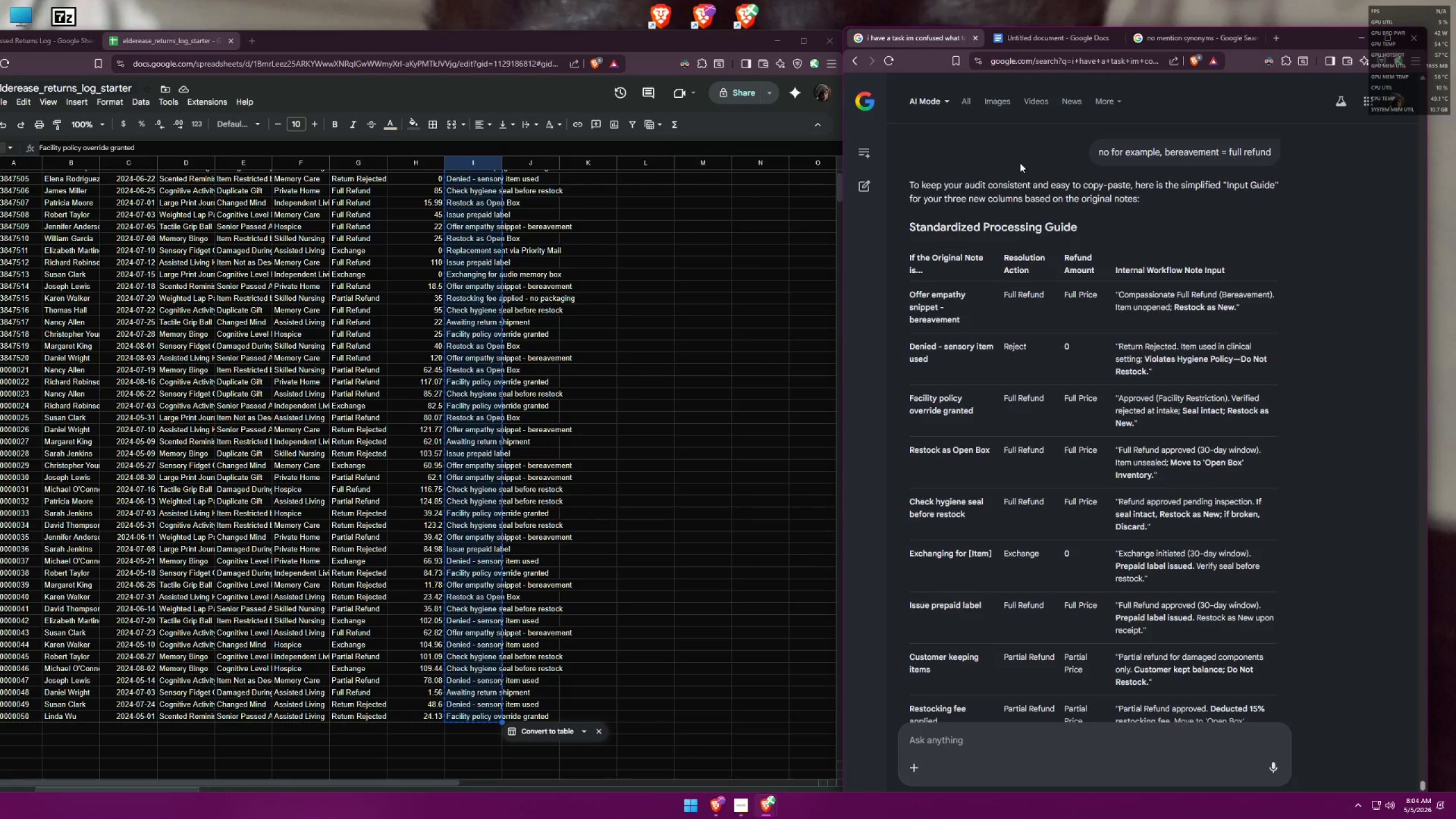 
wait(23.21)
 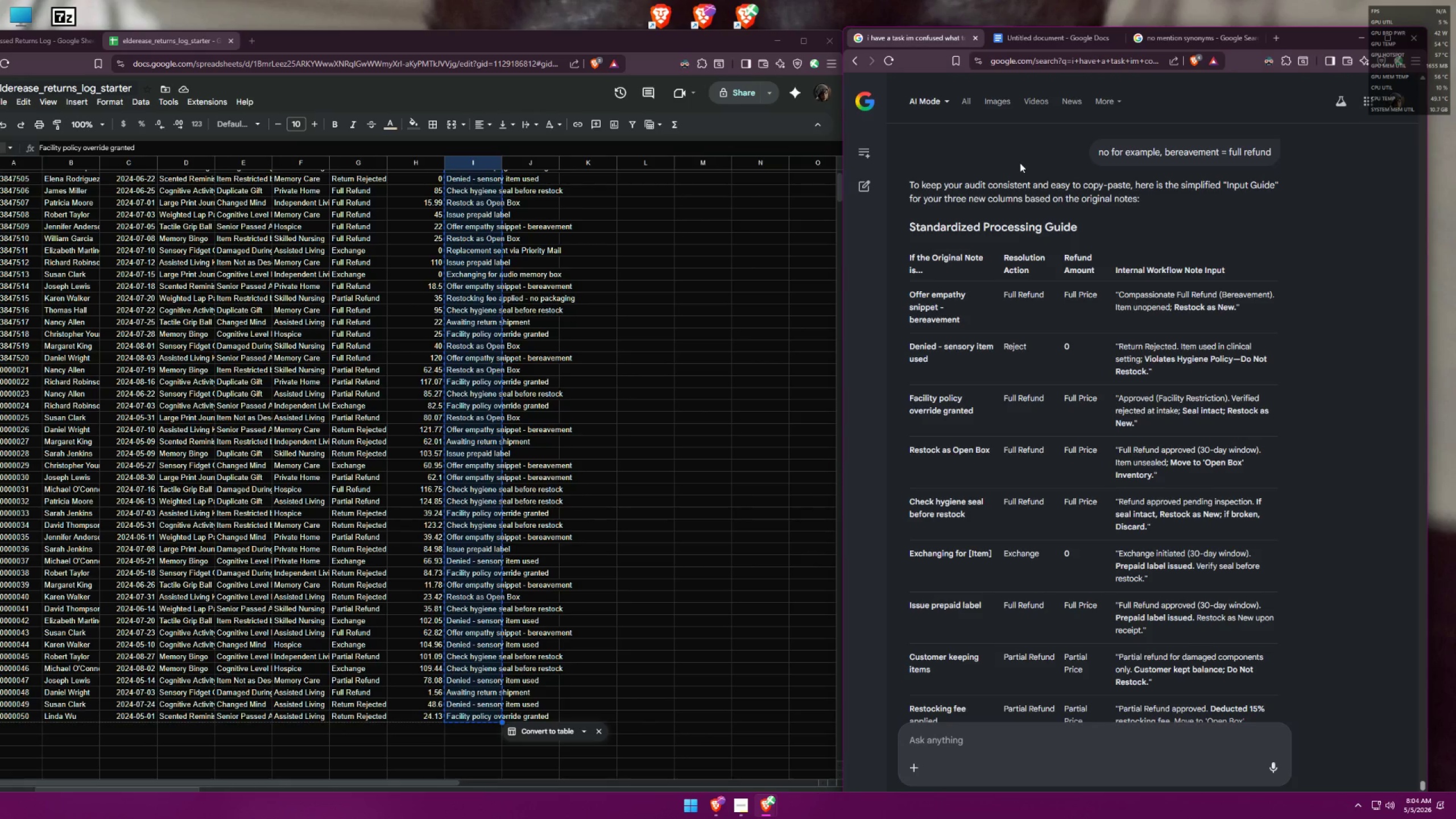 
scroll: coordinate [986, 253], scroll_direction: down, amount: 2.0
 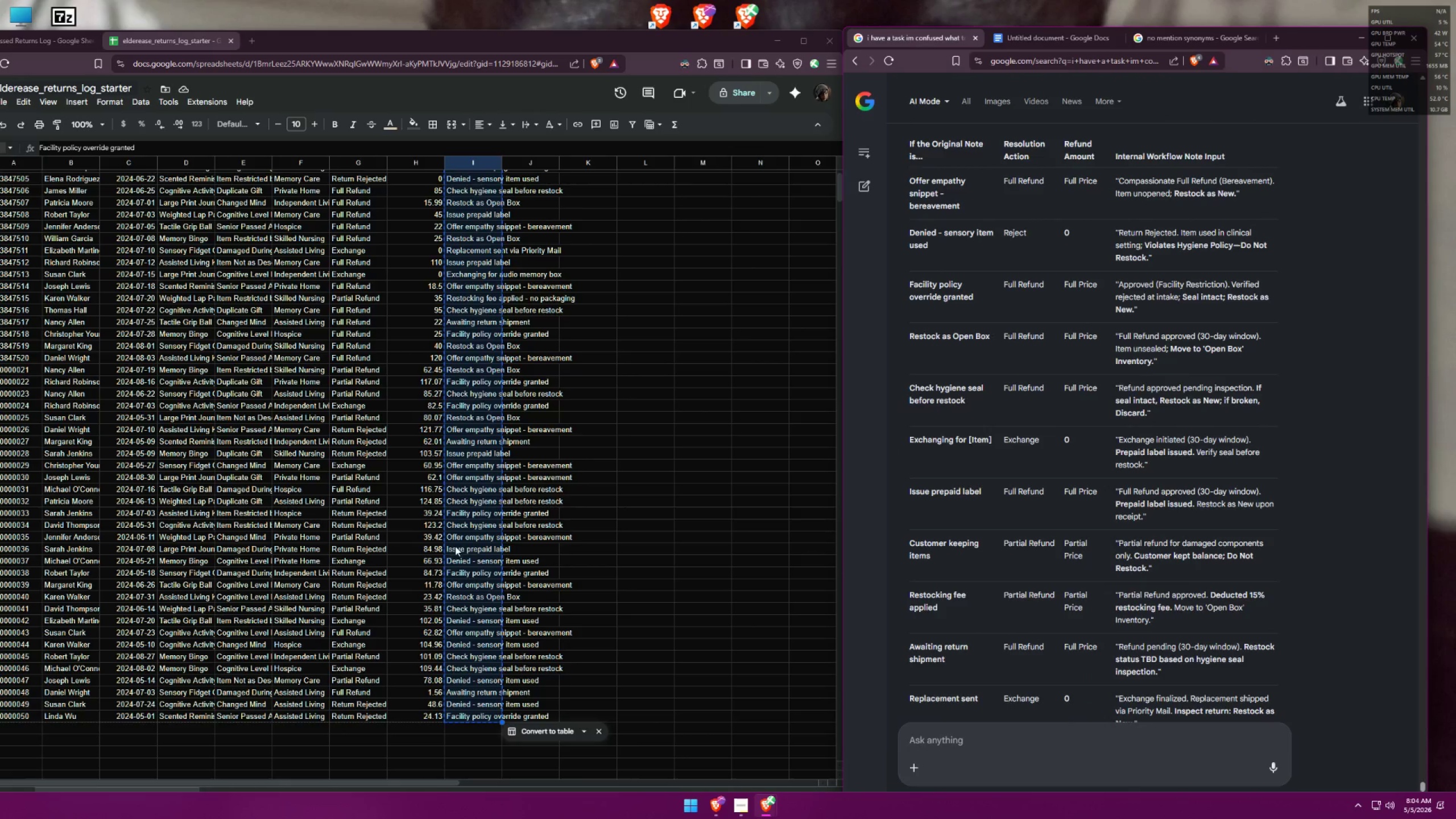 
wait(5.34)
 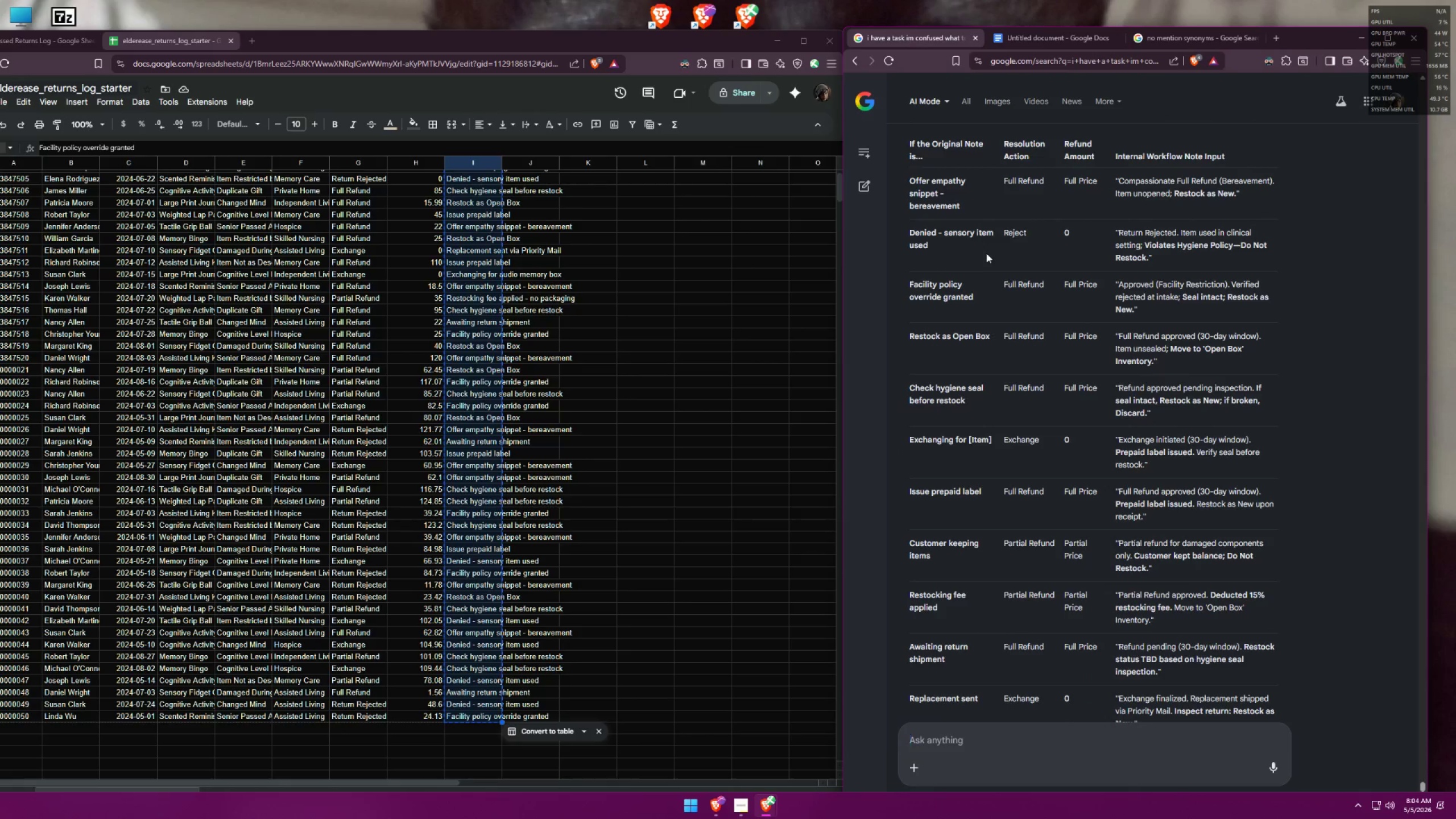 
scroll: coordinate [457, 435], scroll_direction: up, amount: 2.0
 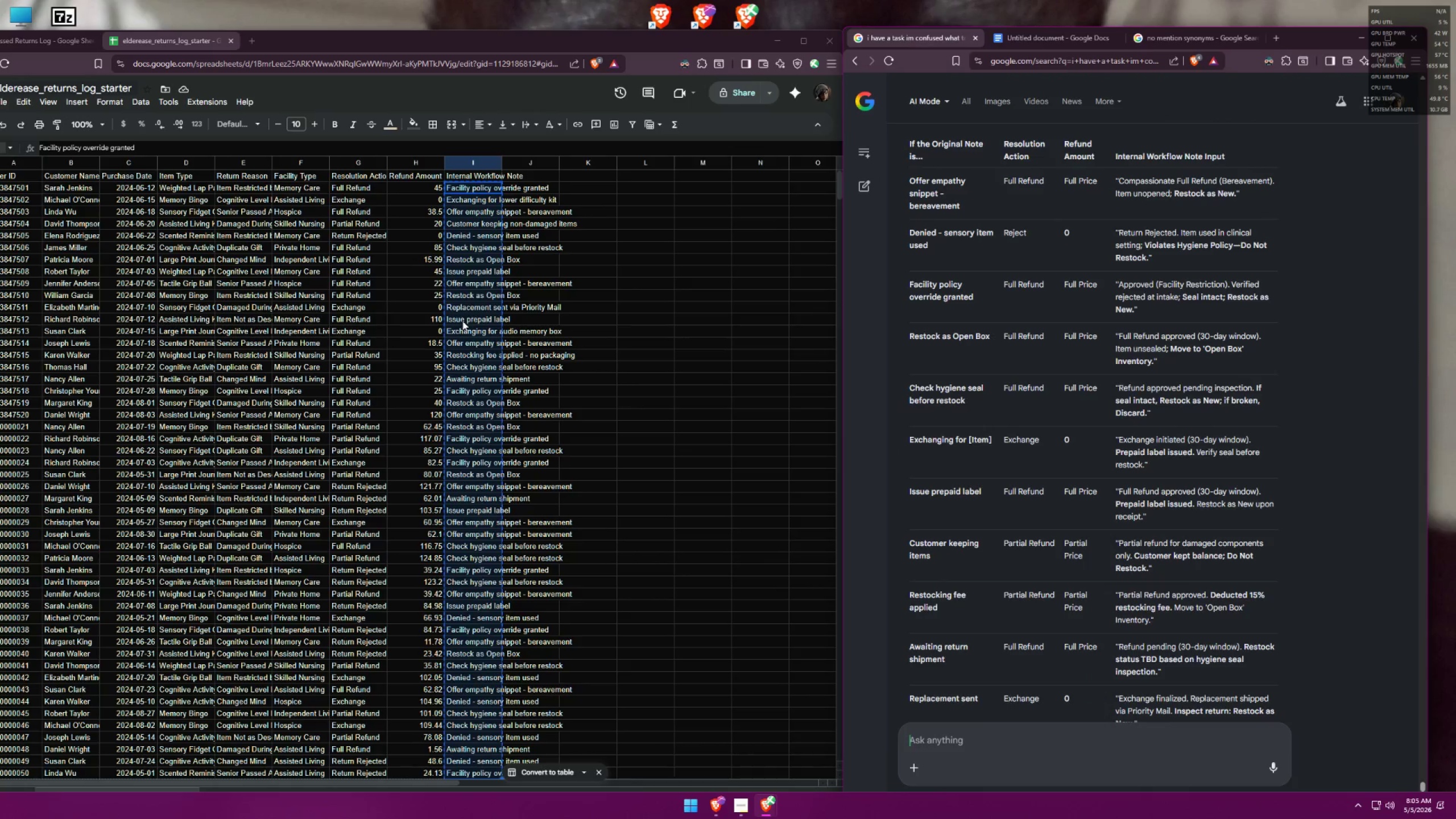 
scroll: coordinate [897, 454], scroll_direction: down, amount: 1.0
 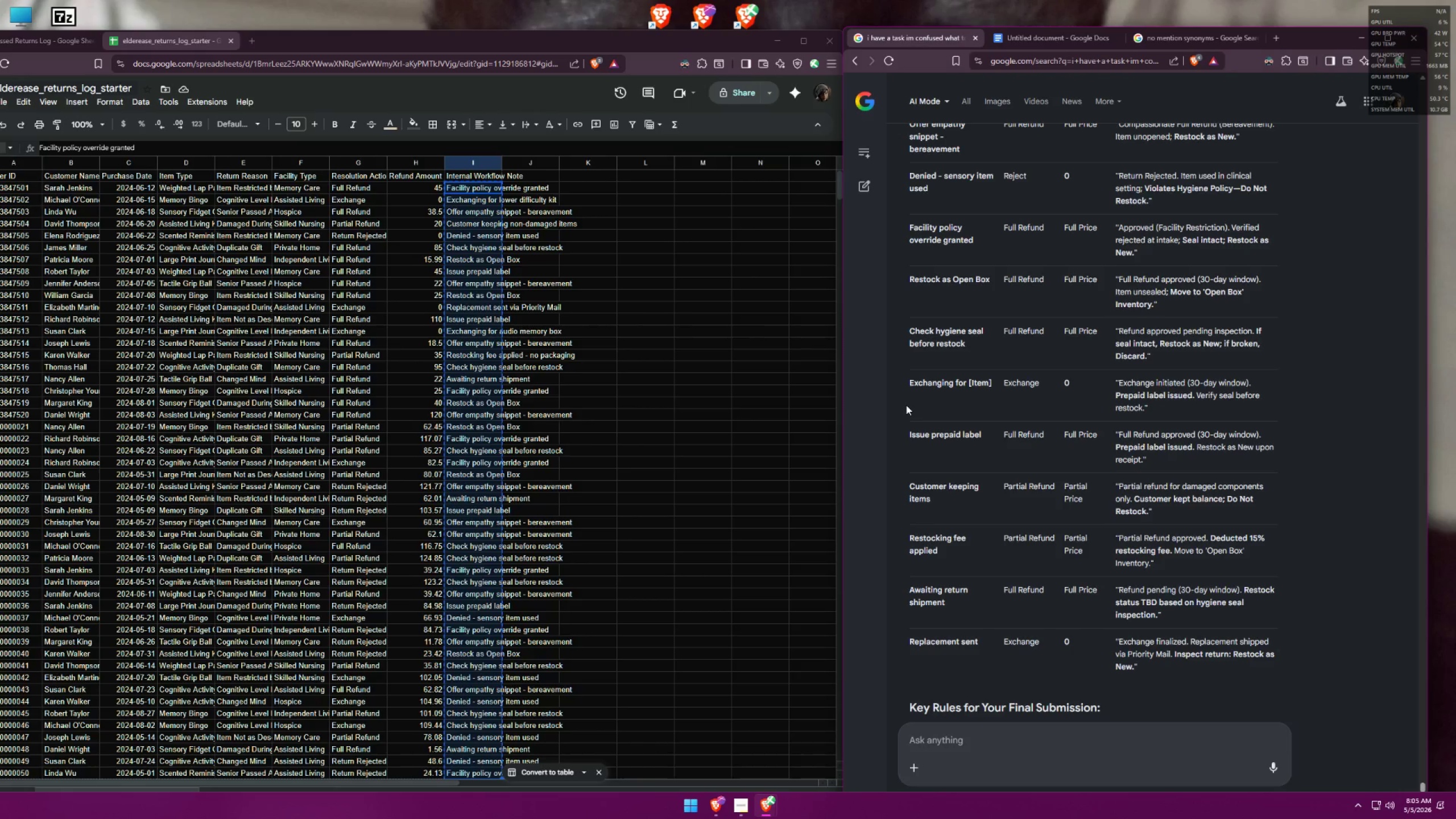 
wait(17.8)
 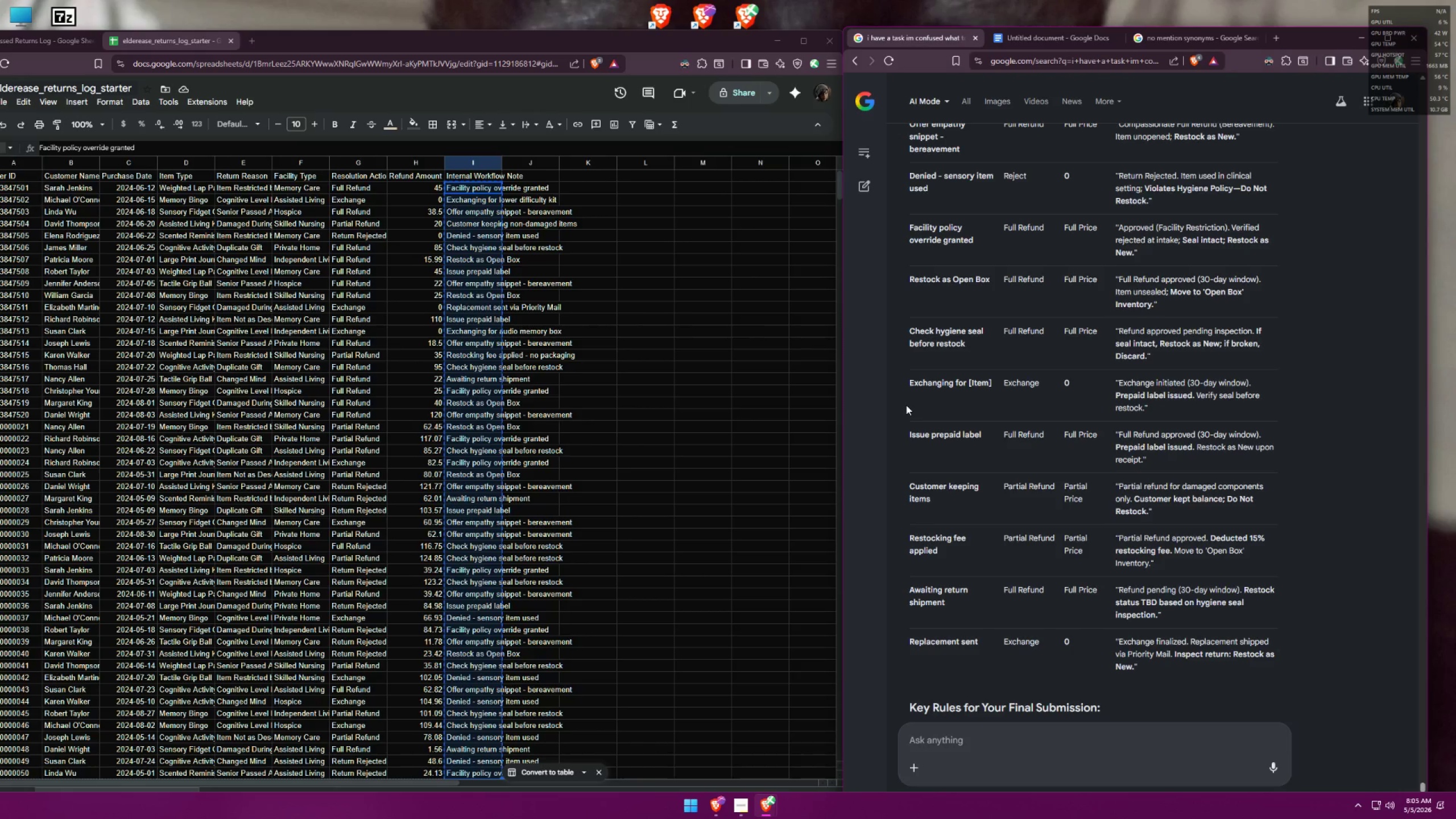 
scroll: coordinate [901, 390], scroll_direction: up, amount: 2.0
 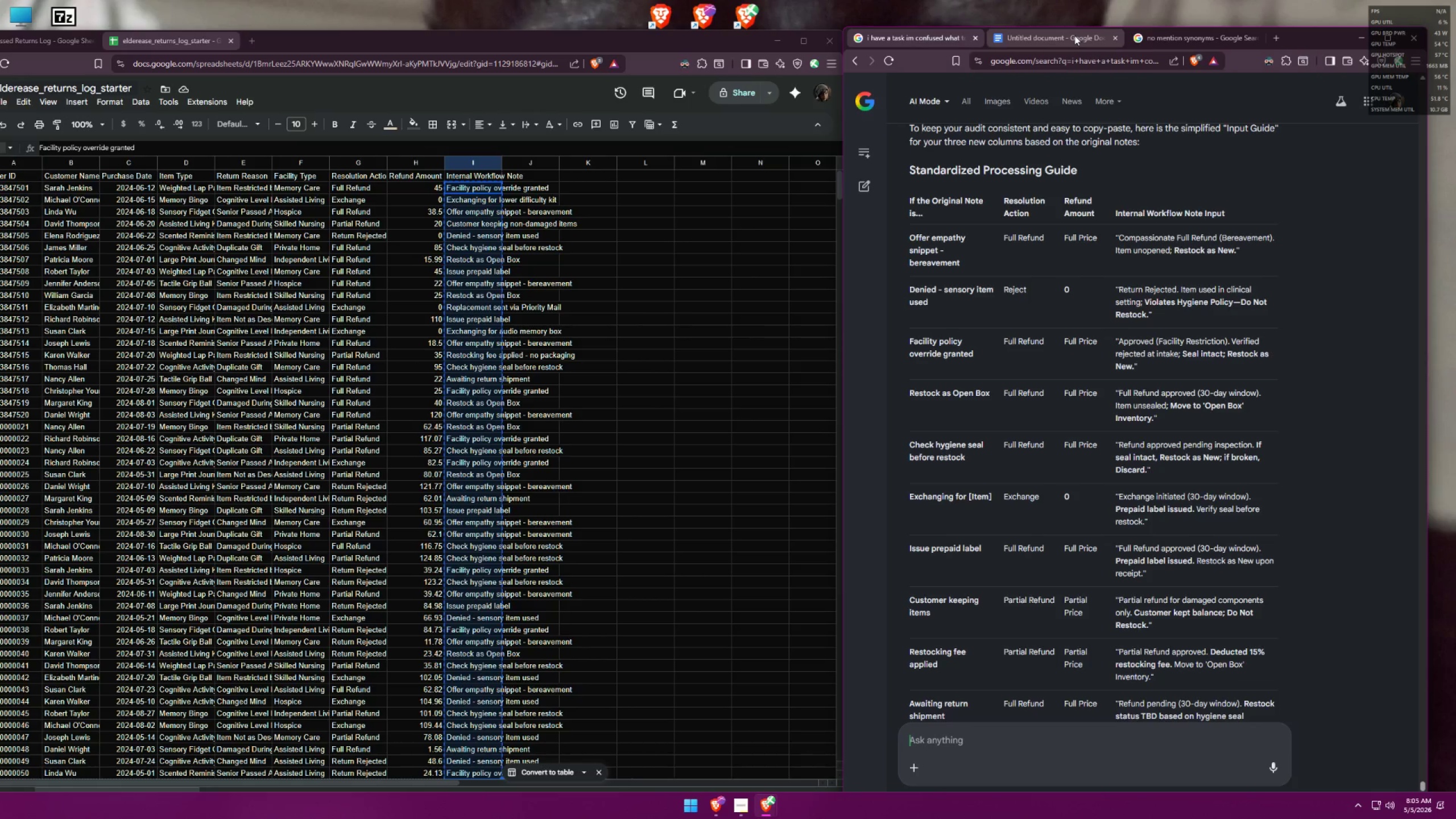 
scroll: coordinate [1023, 216], scroll_direction: down, amount: 17.0
 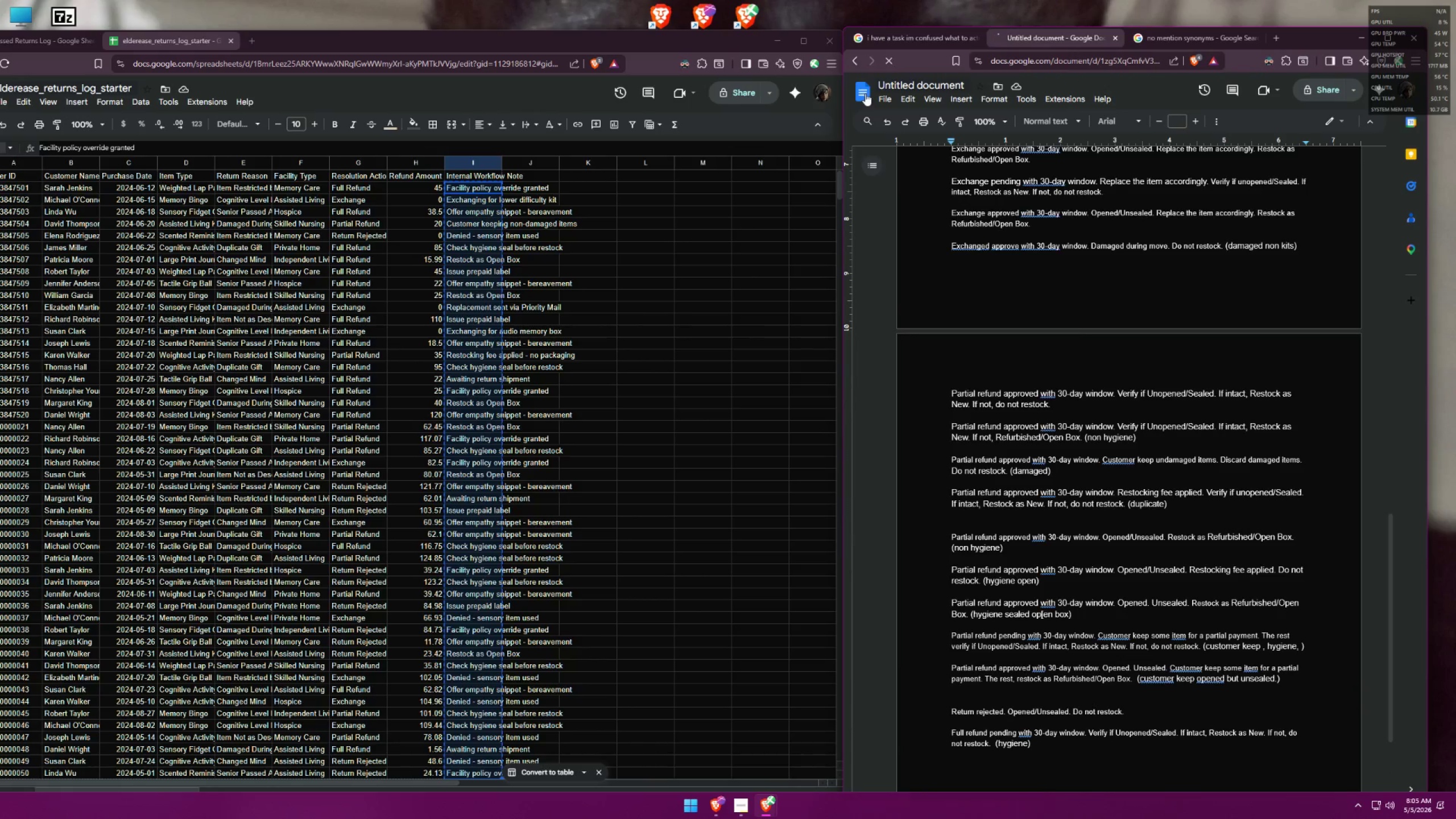 
mouse_move([1048, 71])
 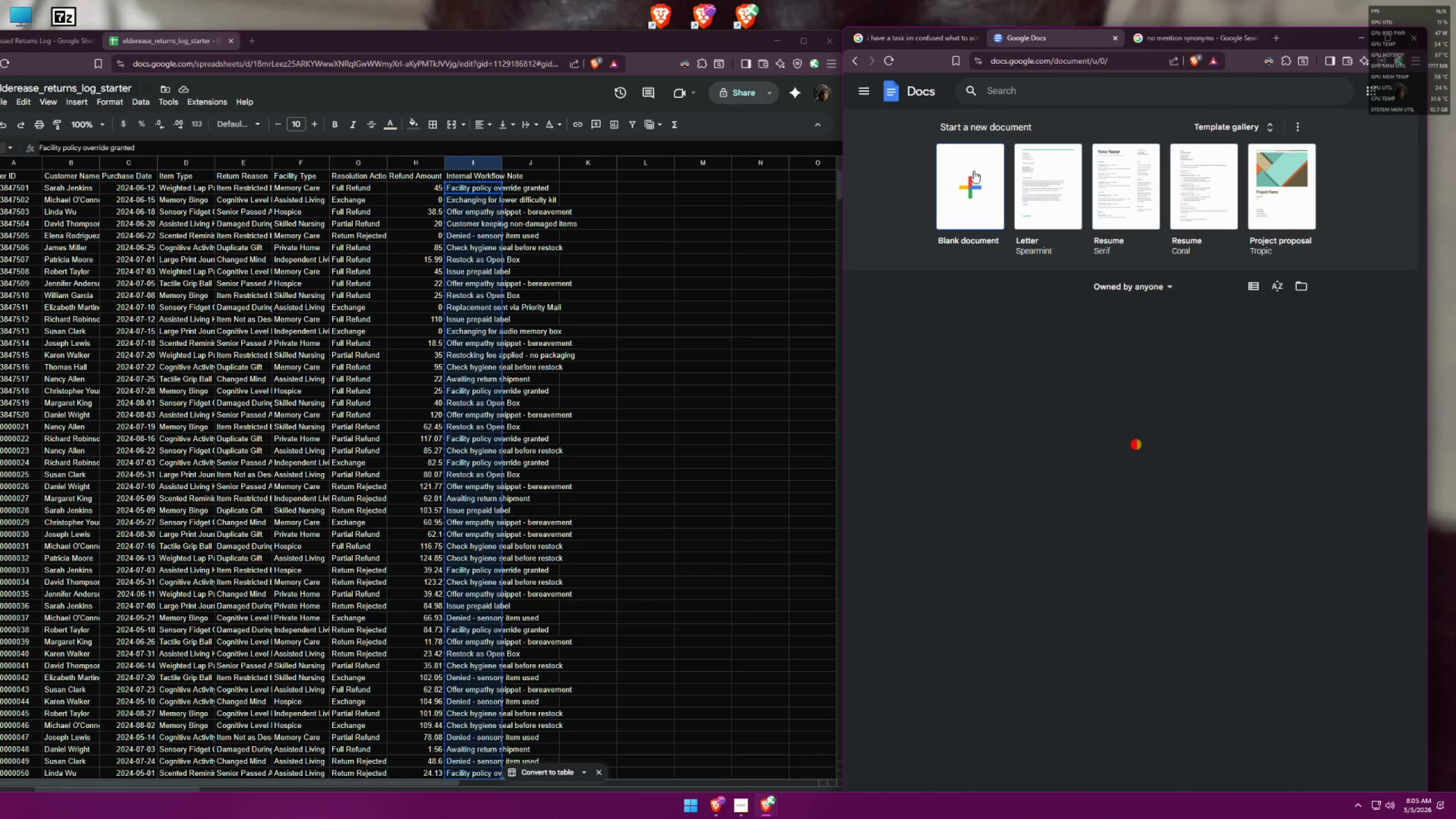 
left_click([974, 171])
 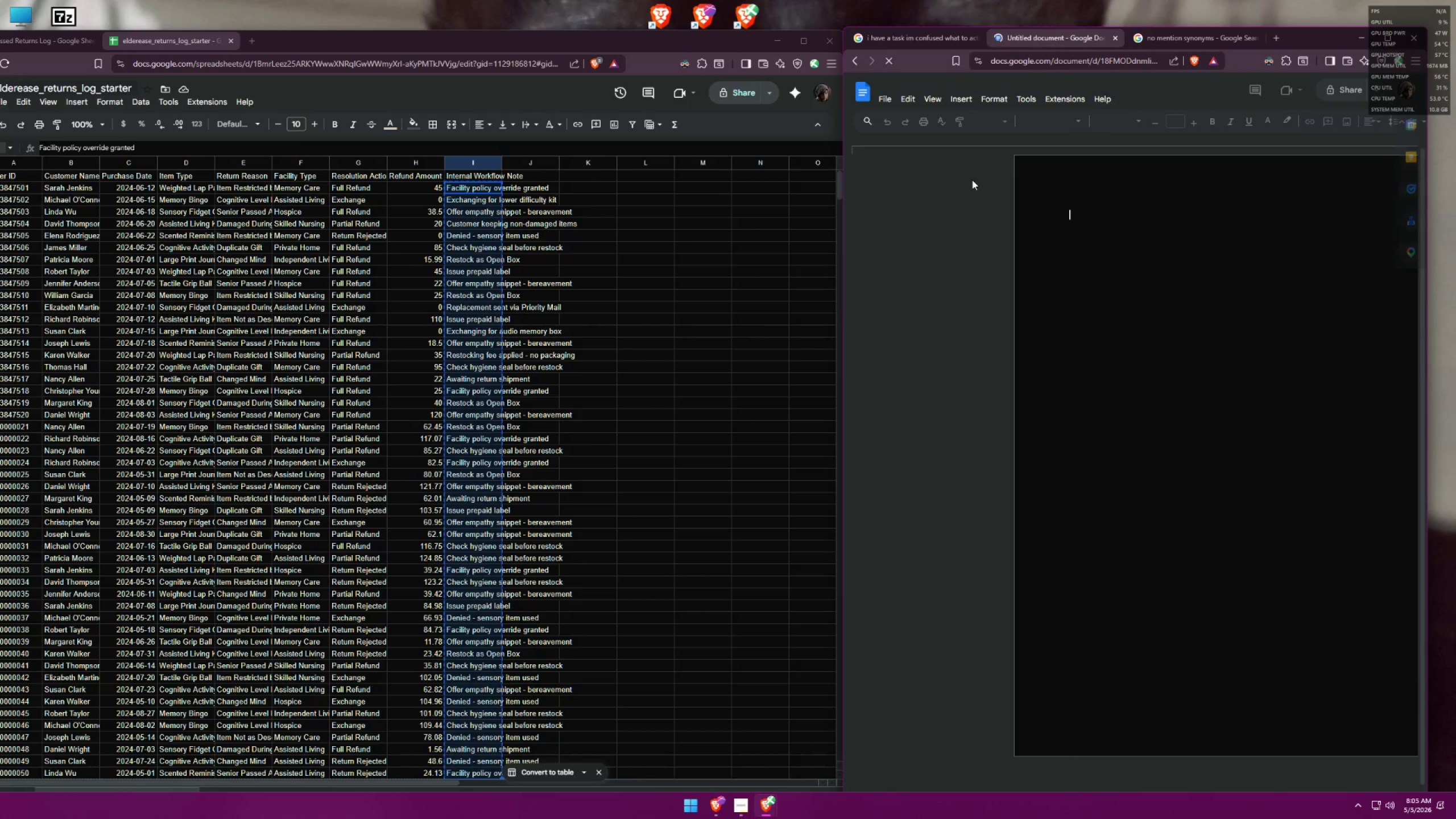 
left_click([907, 34])
 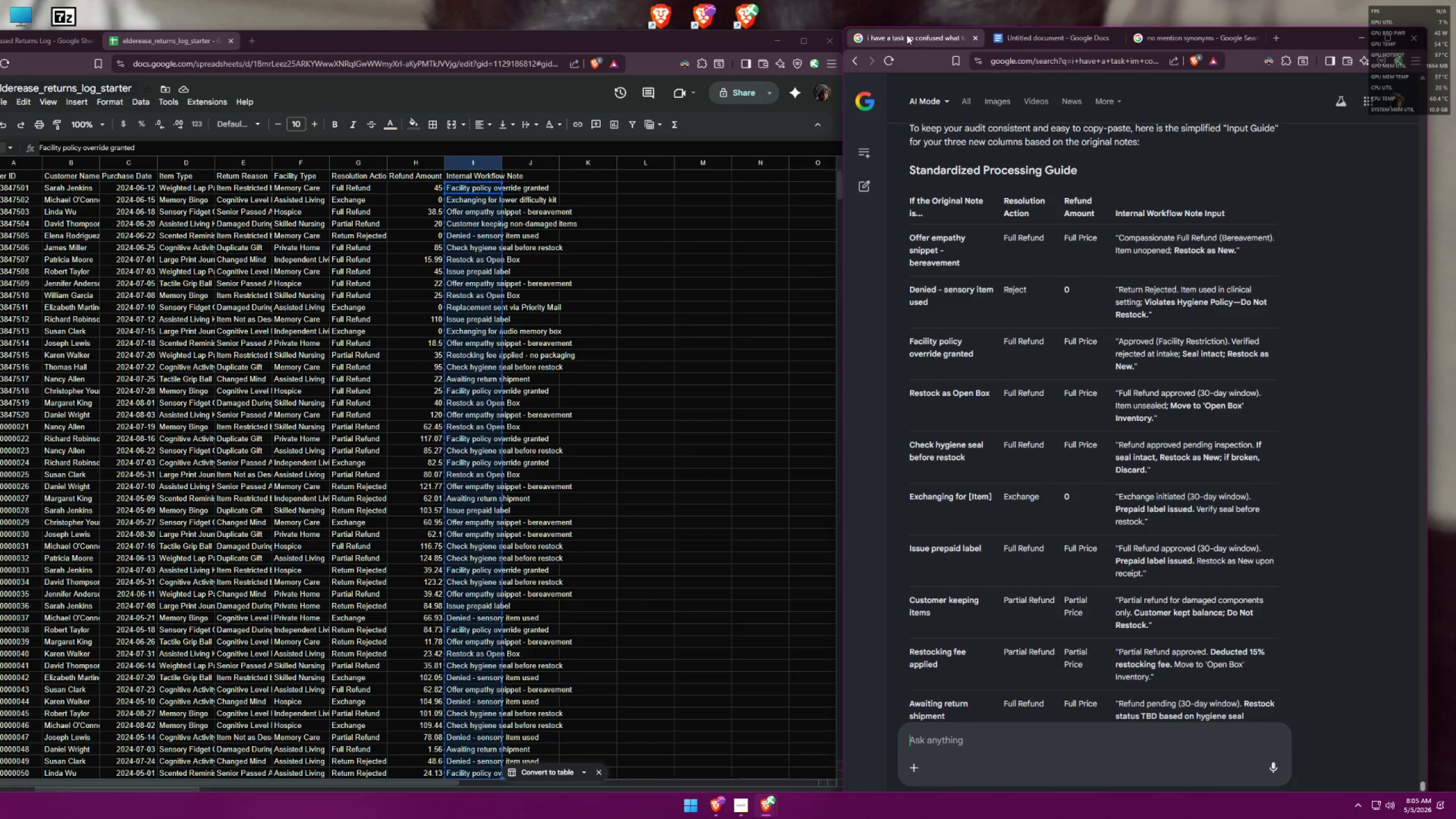 
wait(5.3)
 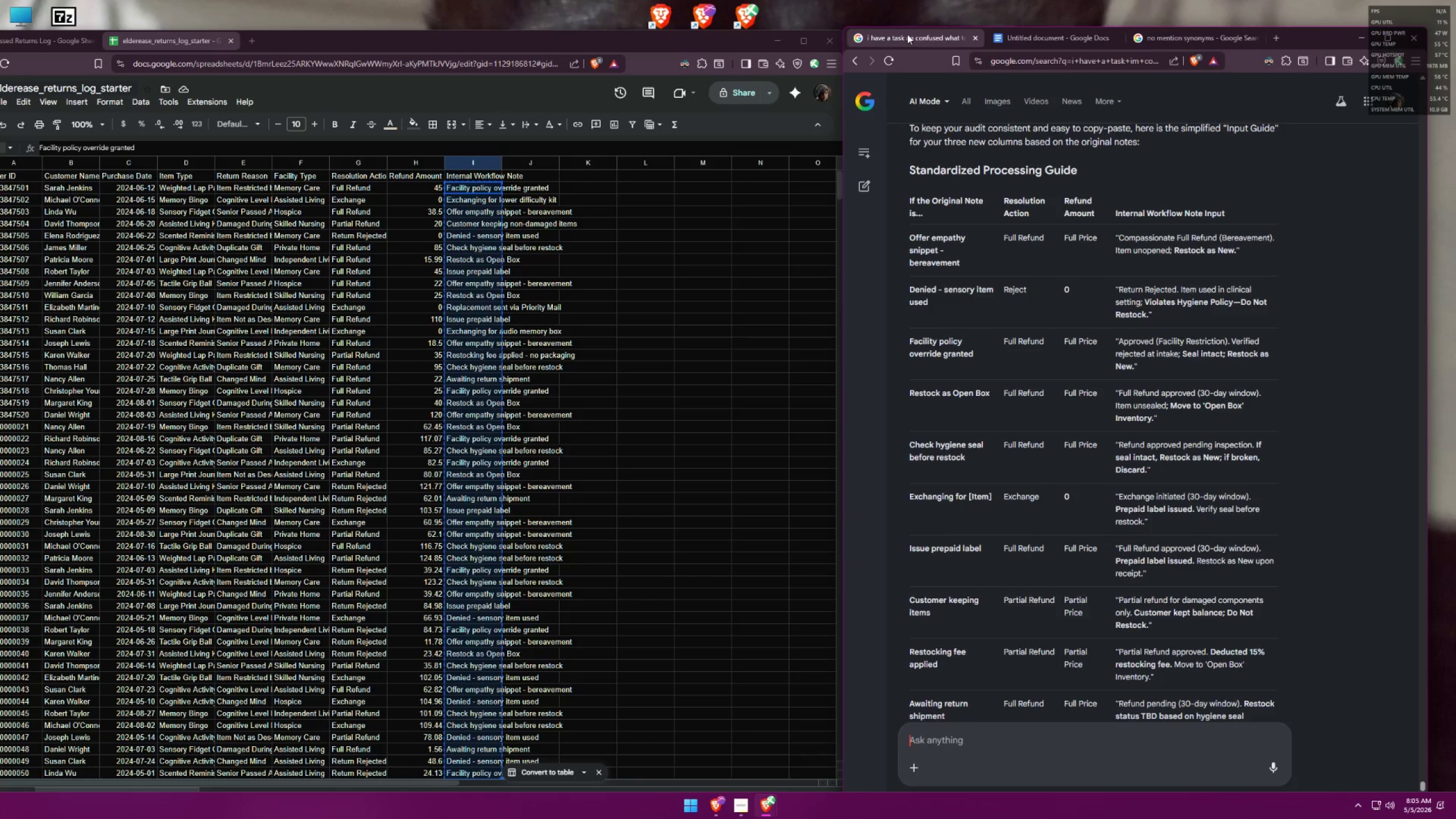 
left_click([1048, 34])
 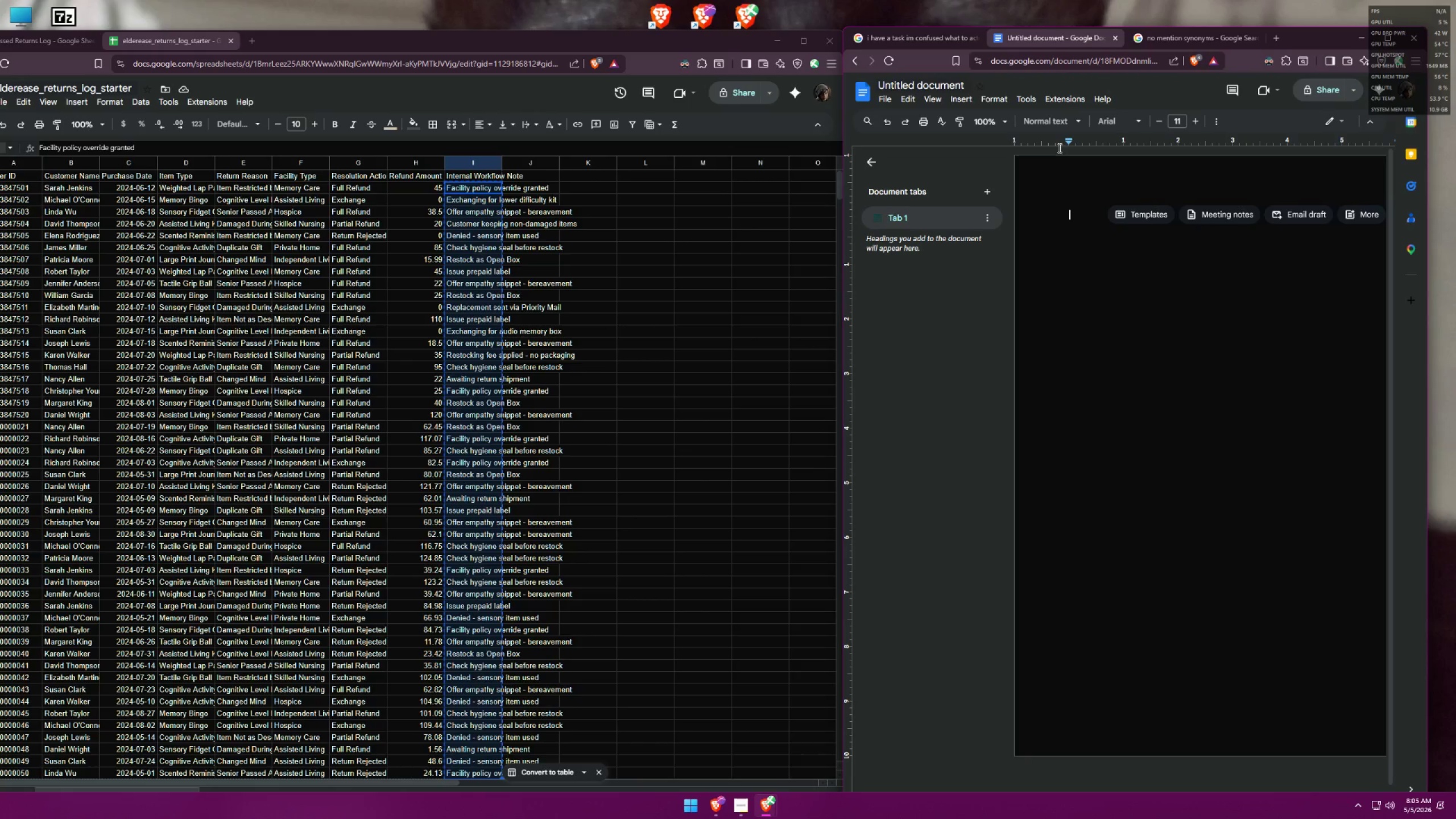 
left_click([913, 38])
 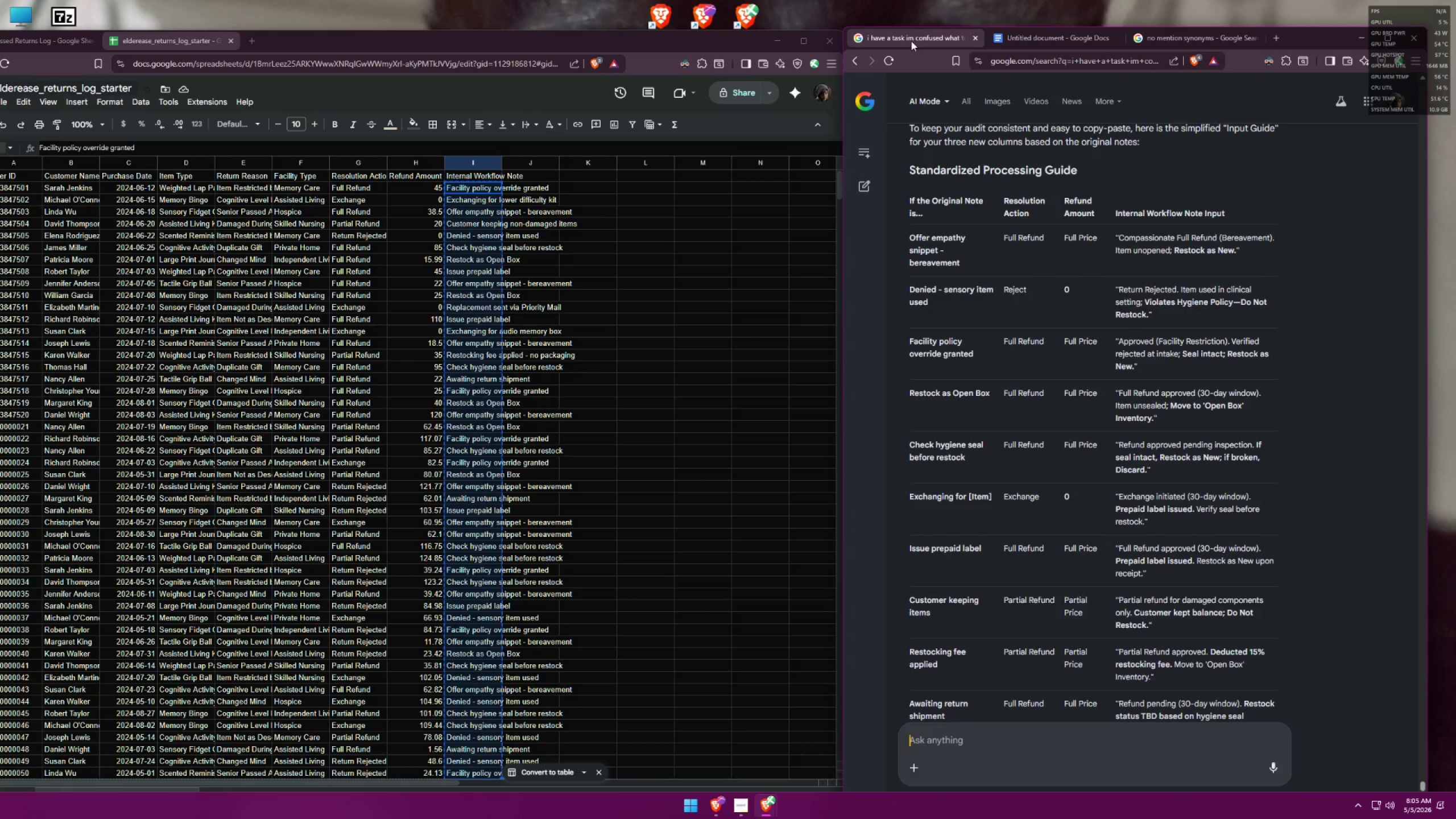 
left_click_drag(start_coordinate=[909, 235], to_coordinate=[932, 309])
 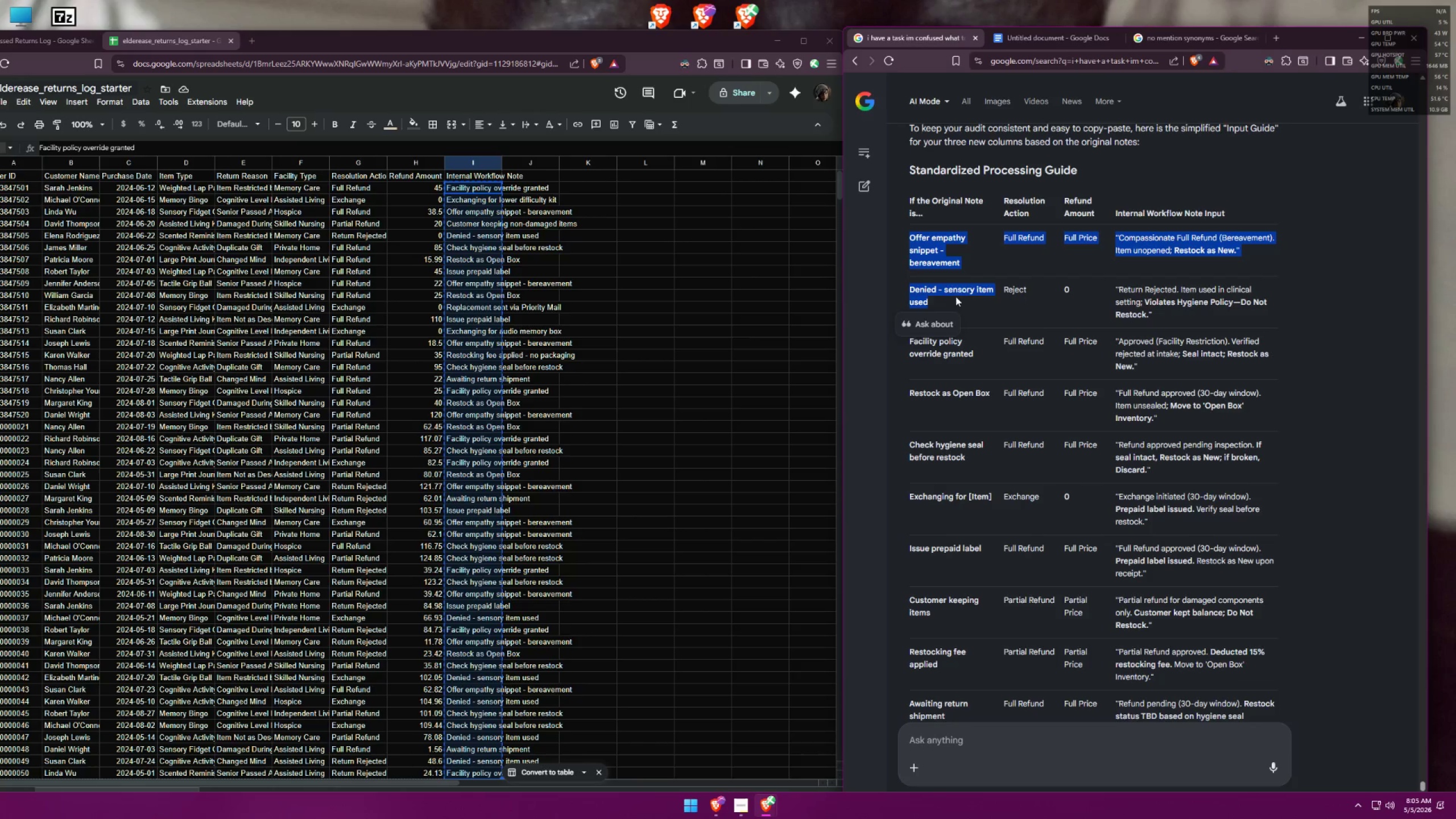 
left_click([973, 296])
 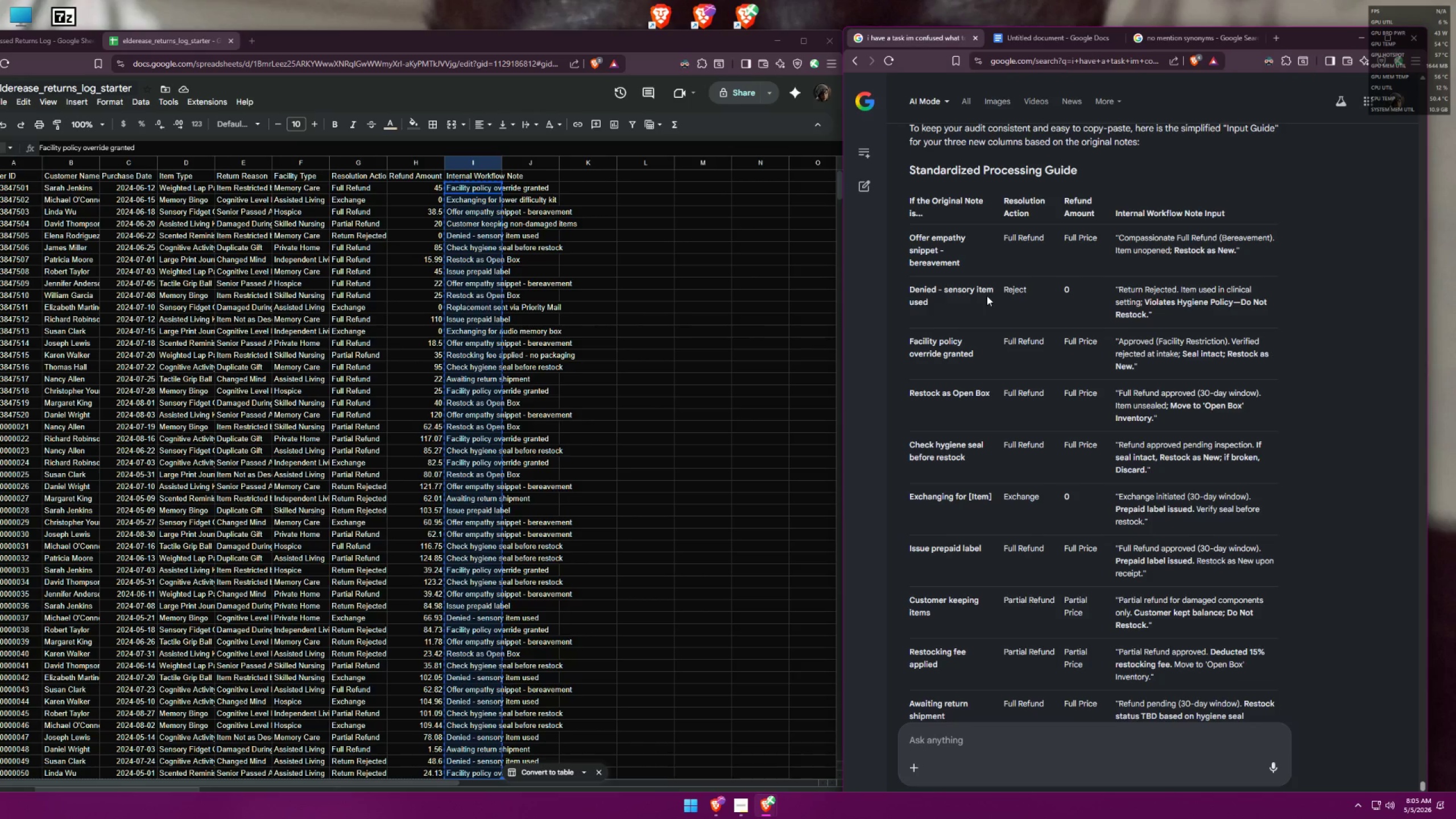 
scroll: coordinate [975, 290], scroll_direction: down, amount: 4.0
 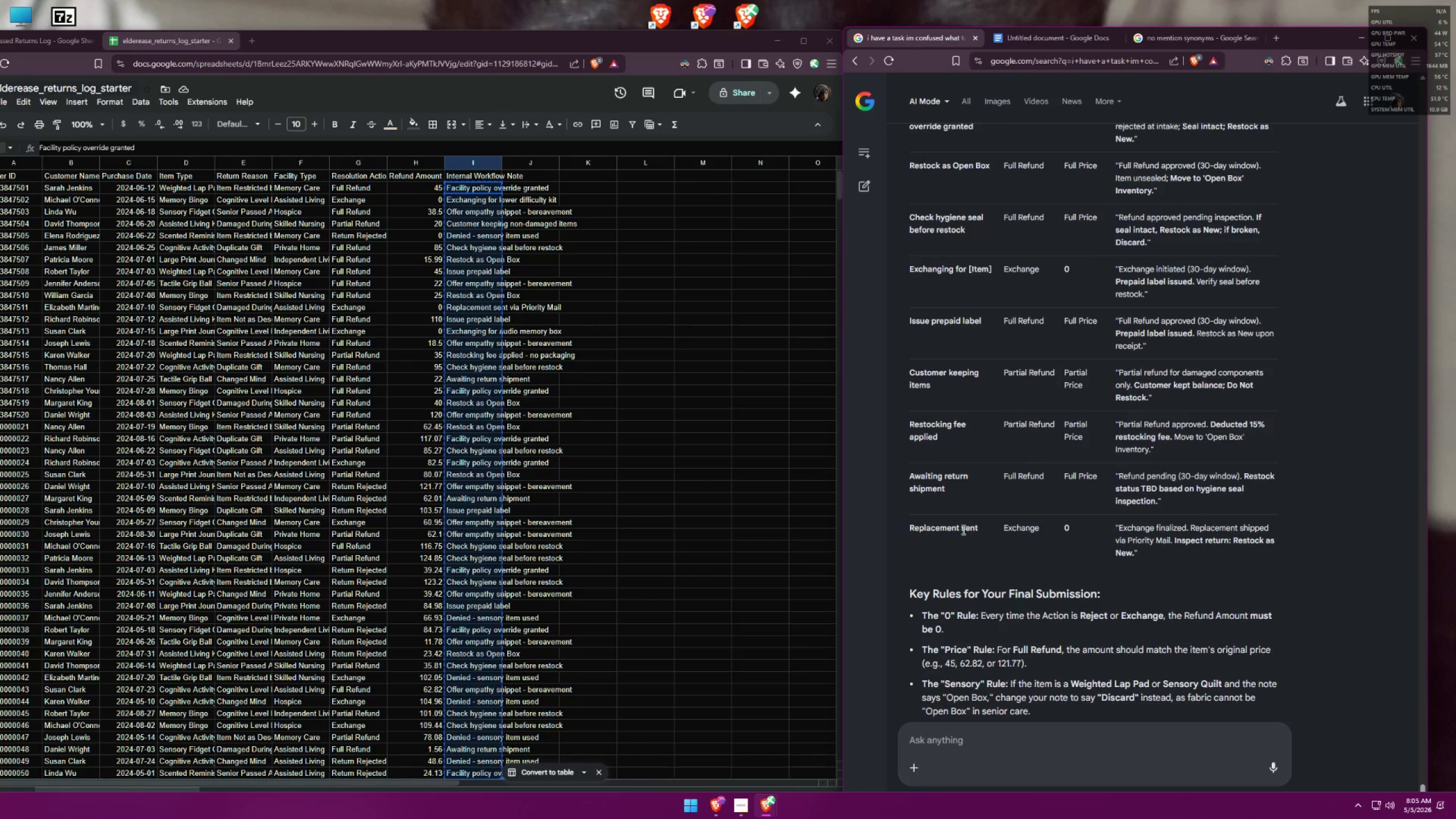 
scroll: coordinate [958, 523], scroll_direction: up, amount: 2.0
 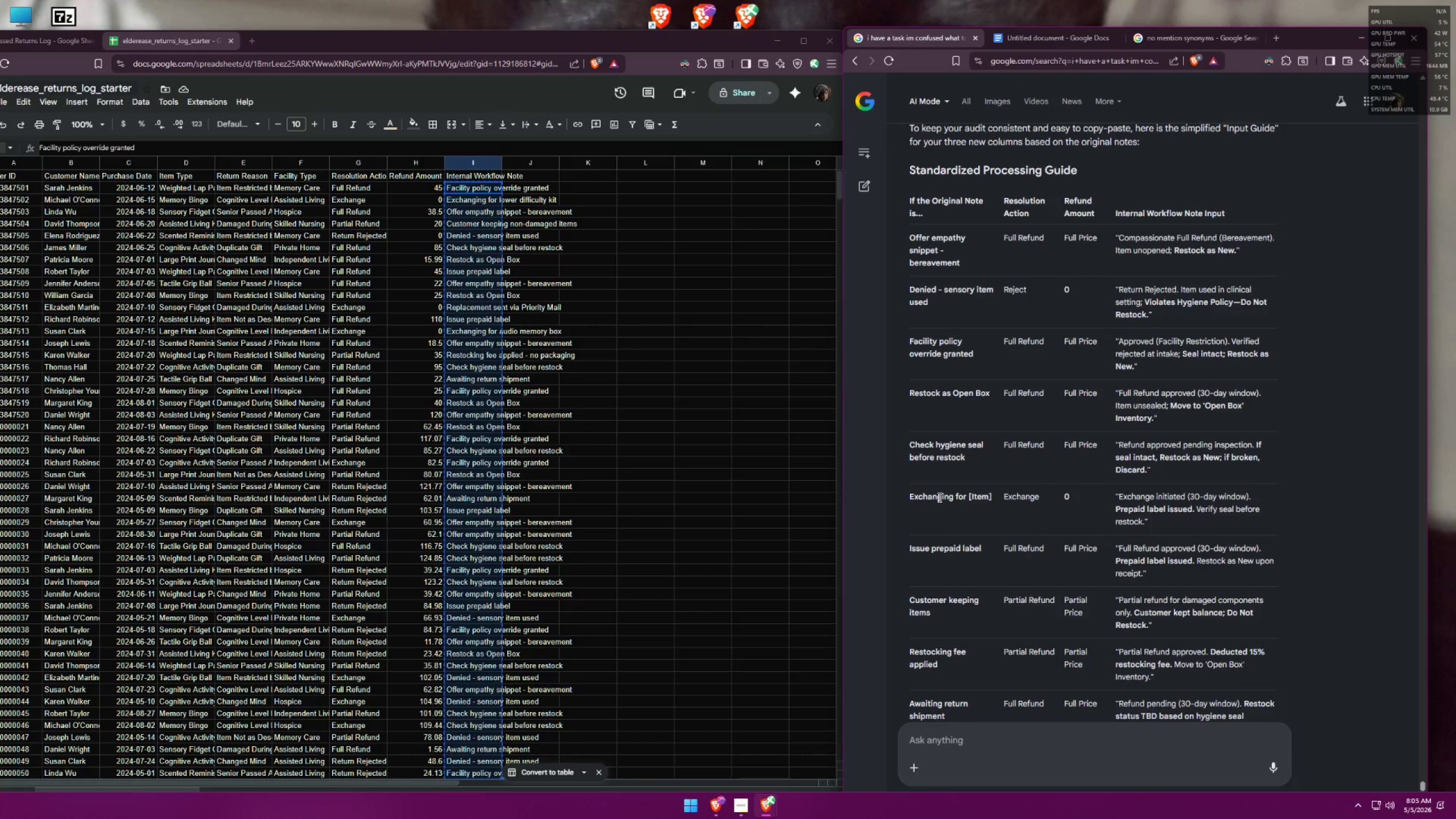 
wait(14.08)
 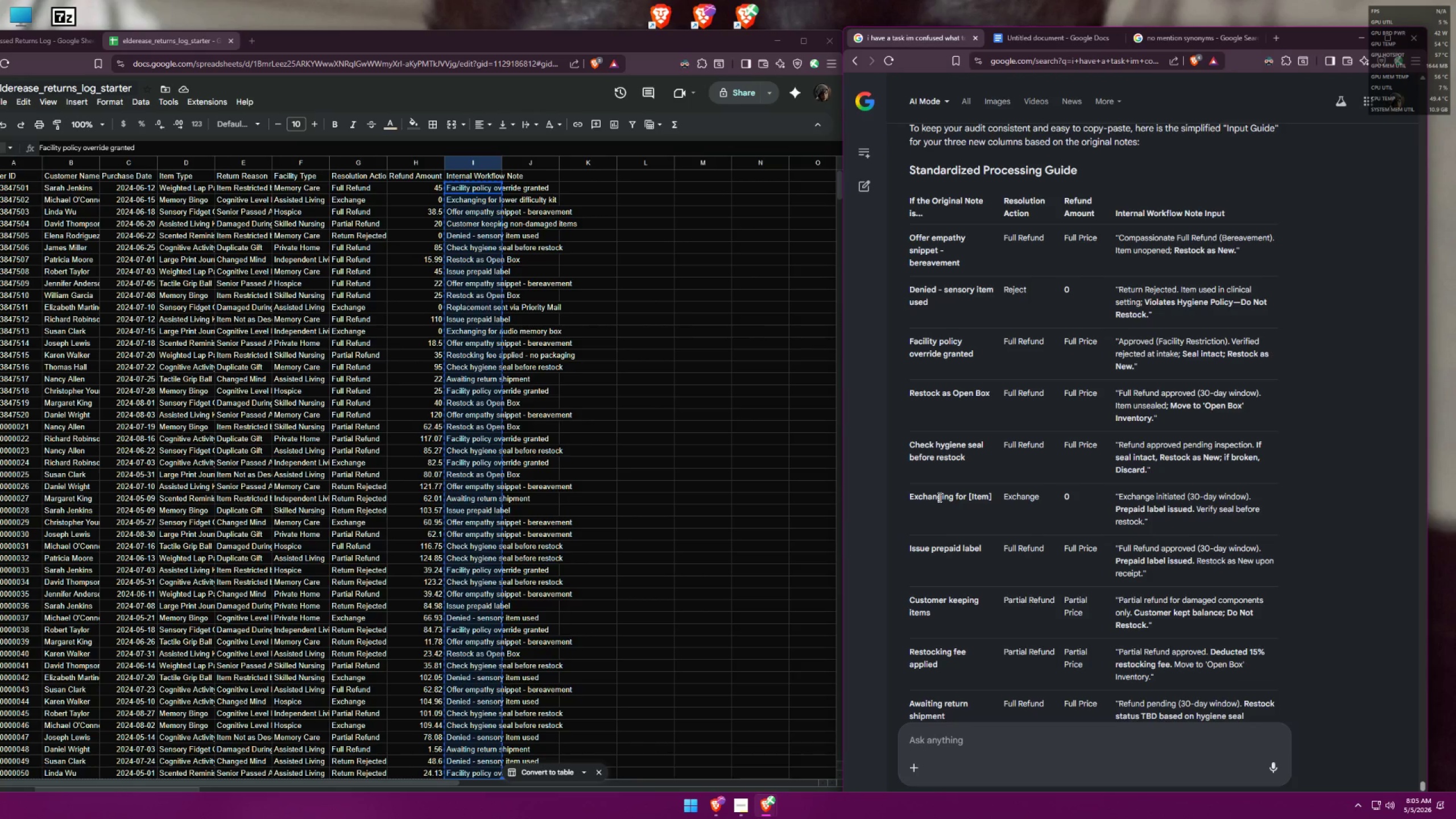 
left_click([739, 806])